 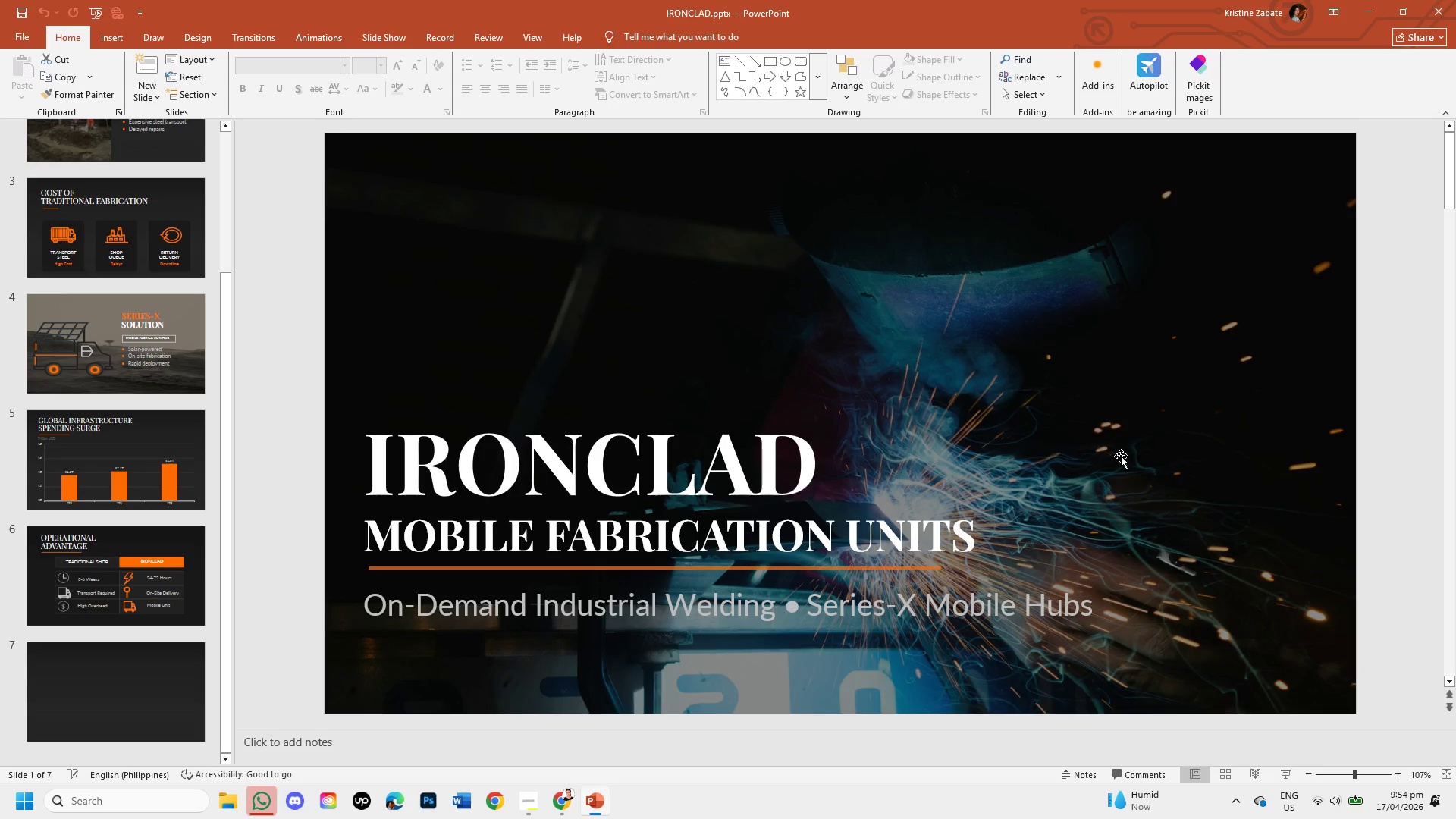 
scroll: coordinate [100, 384], scroll_direction: down, amount: 2.0
 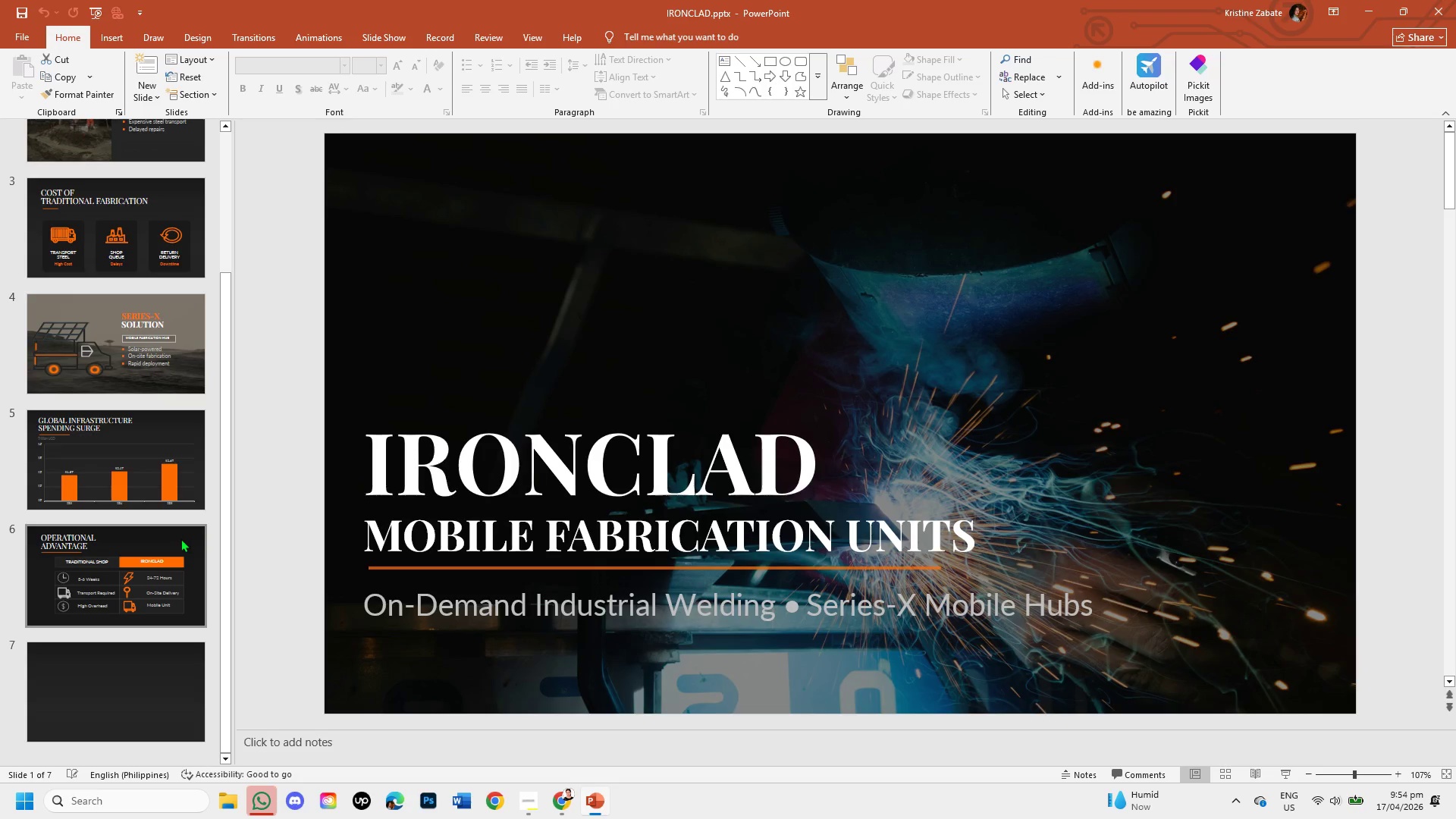 
left_click([180, 538])
 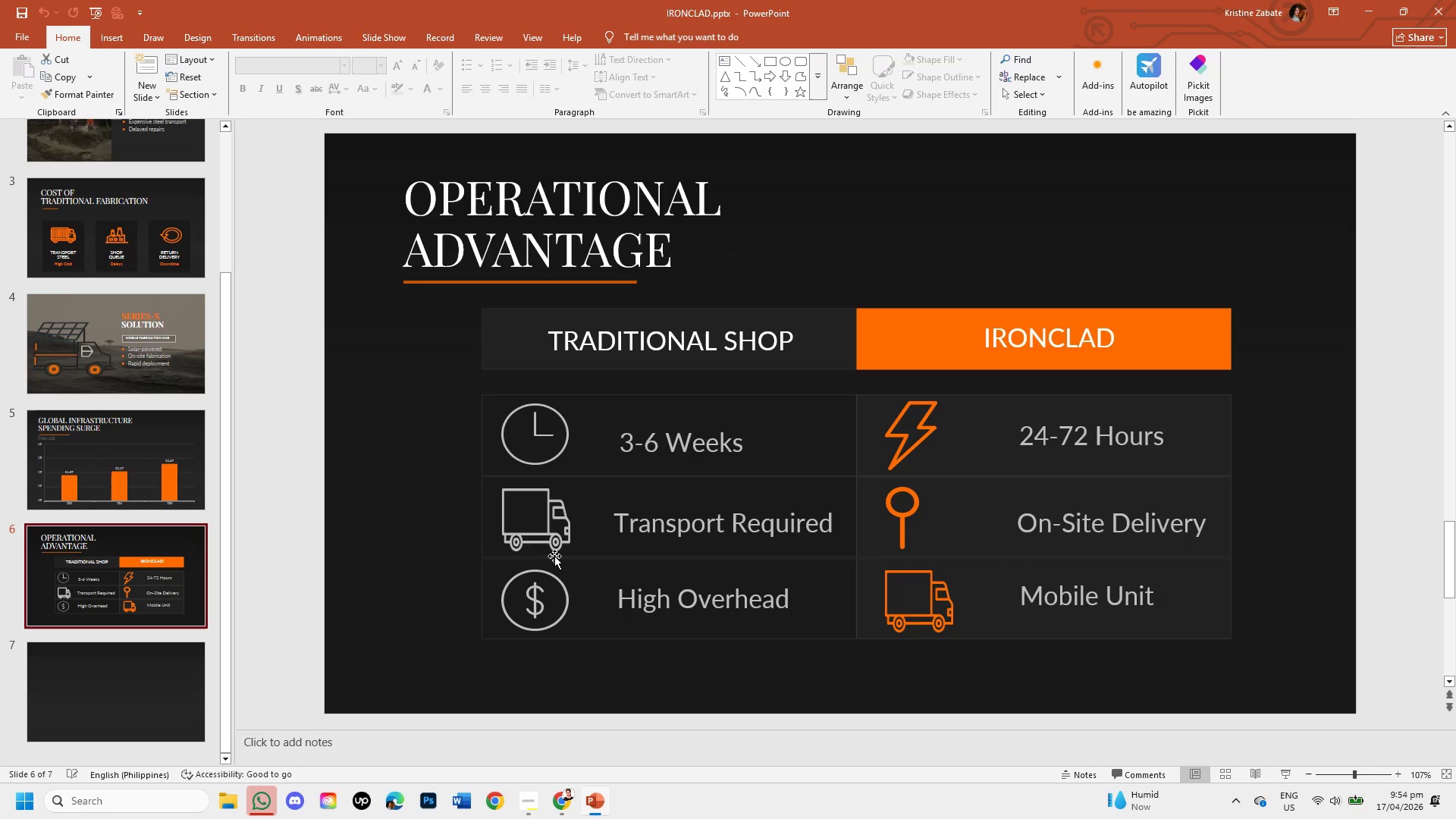 
wait(9.09)
 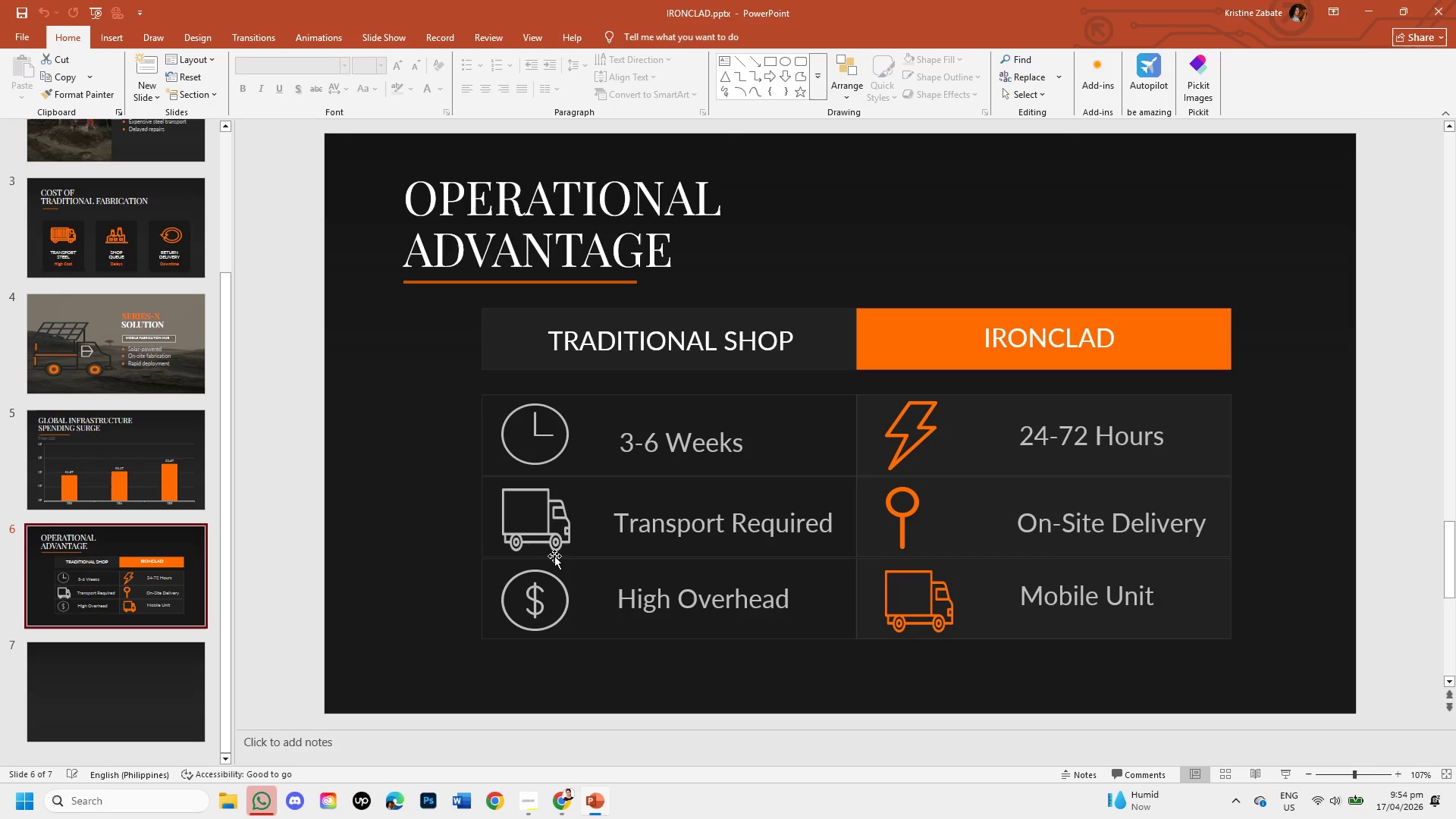 
left_click([927, 622])
 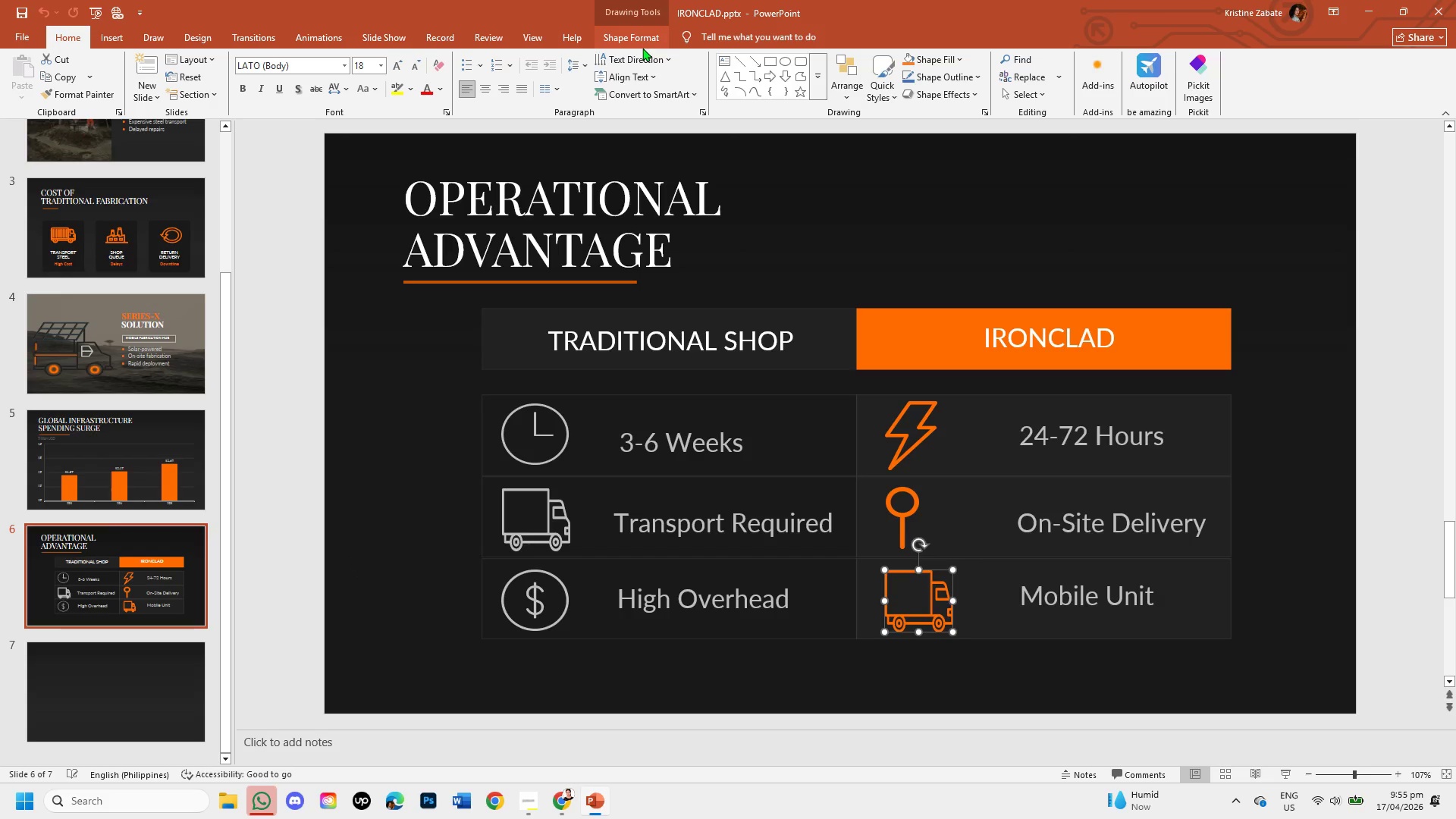 
left_click([644, 41])
 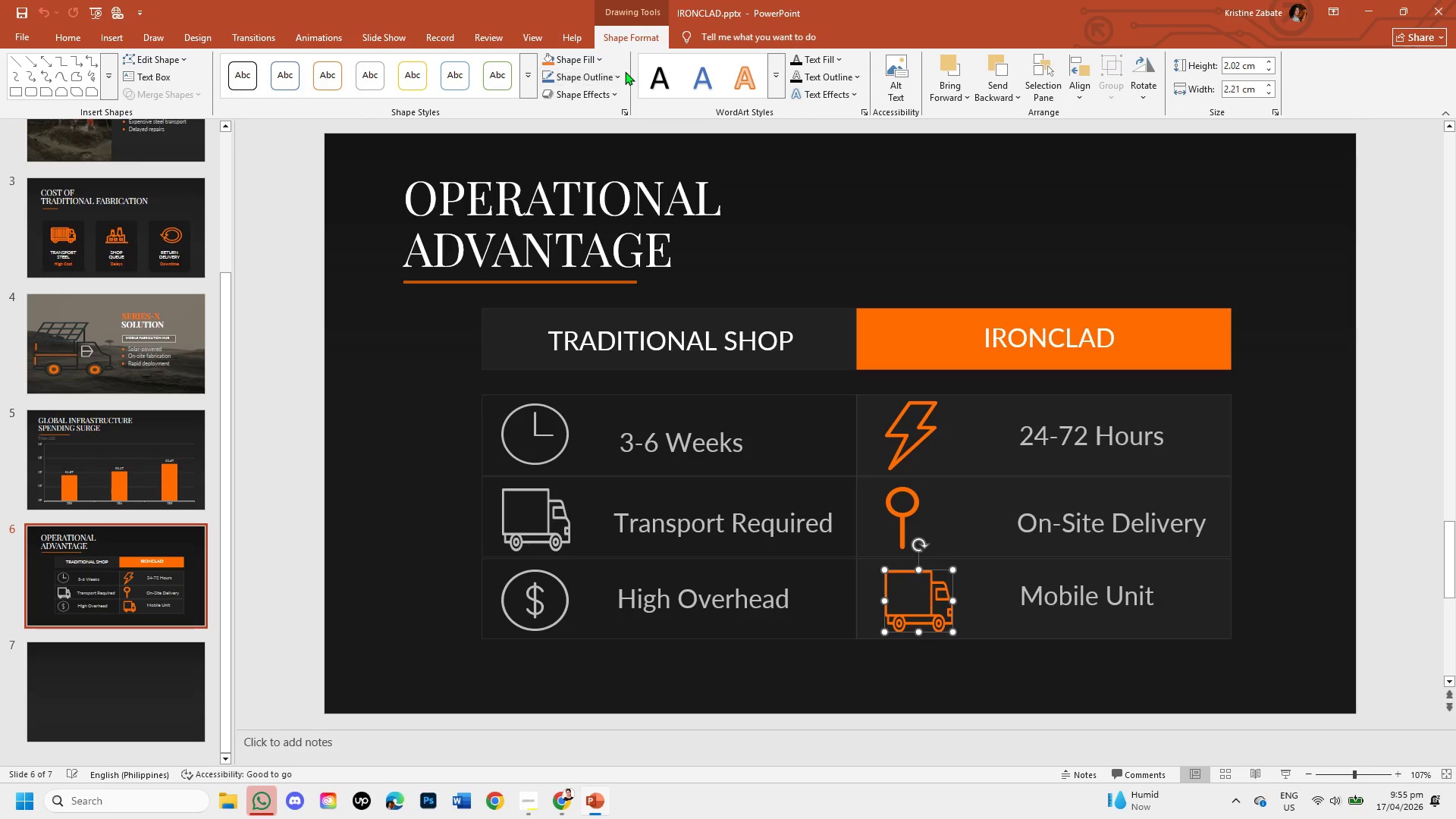 
left_click([618, 81])
 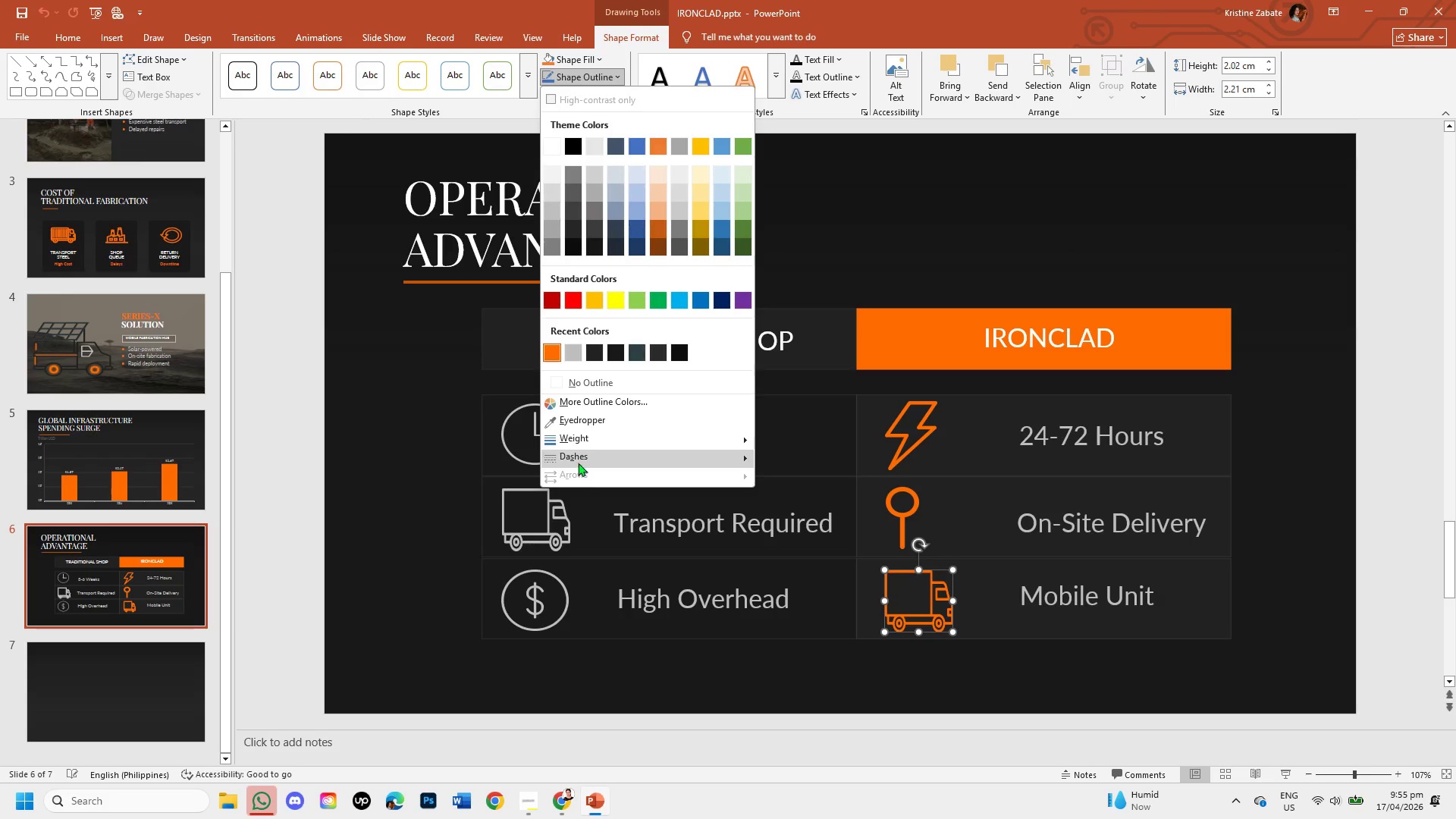 
left_click([578, 441])
 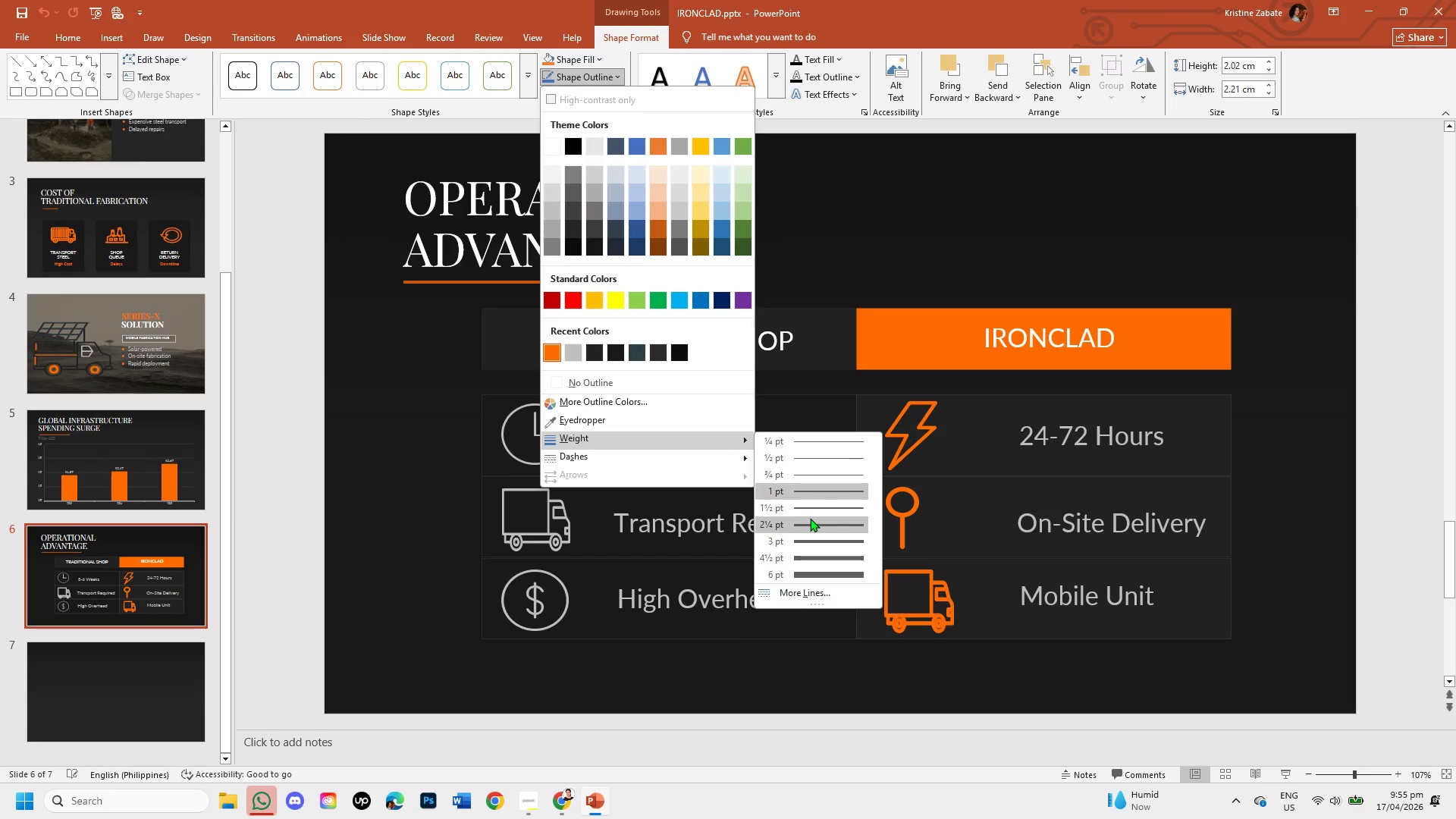 
left_click([810, 518])
 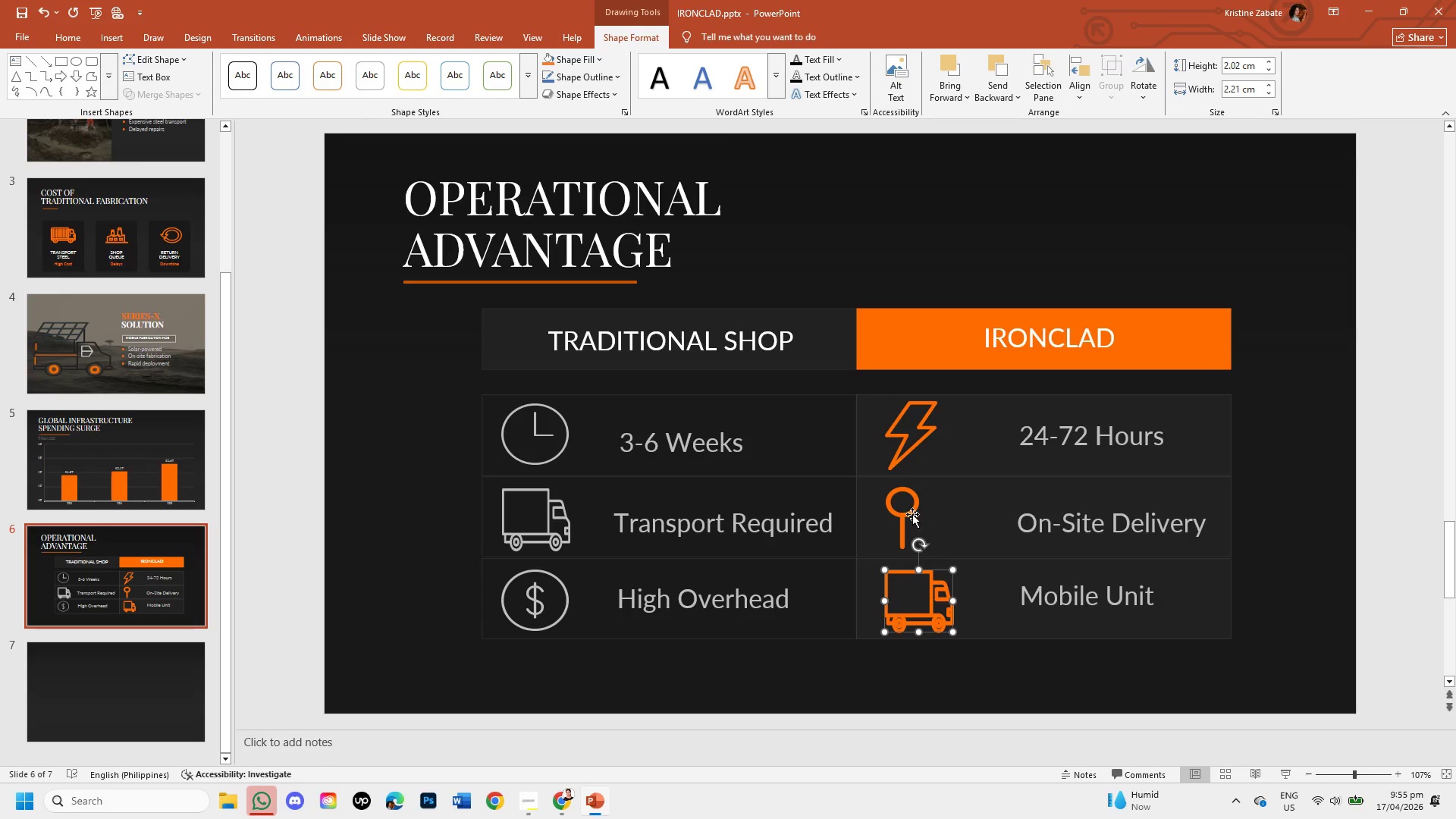 
left_click([908, 513])
 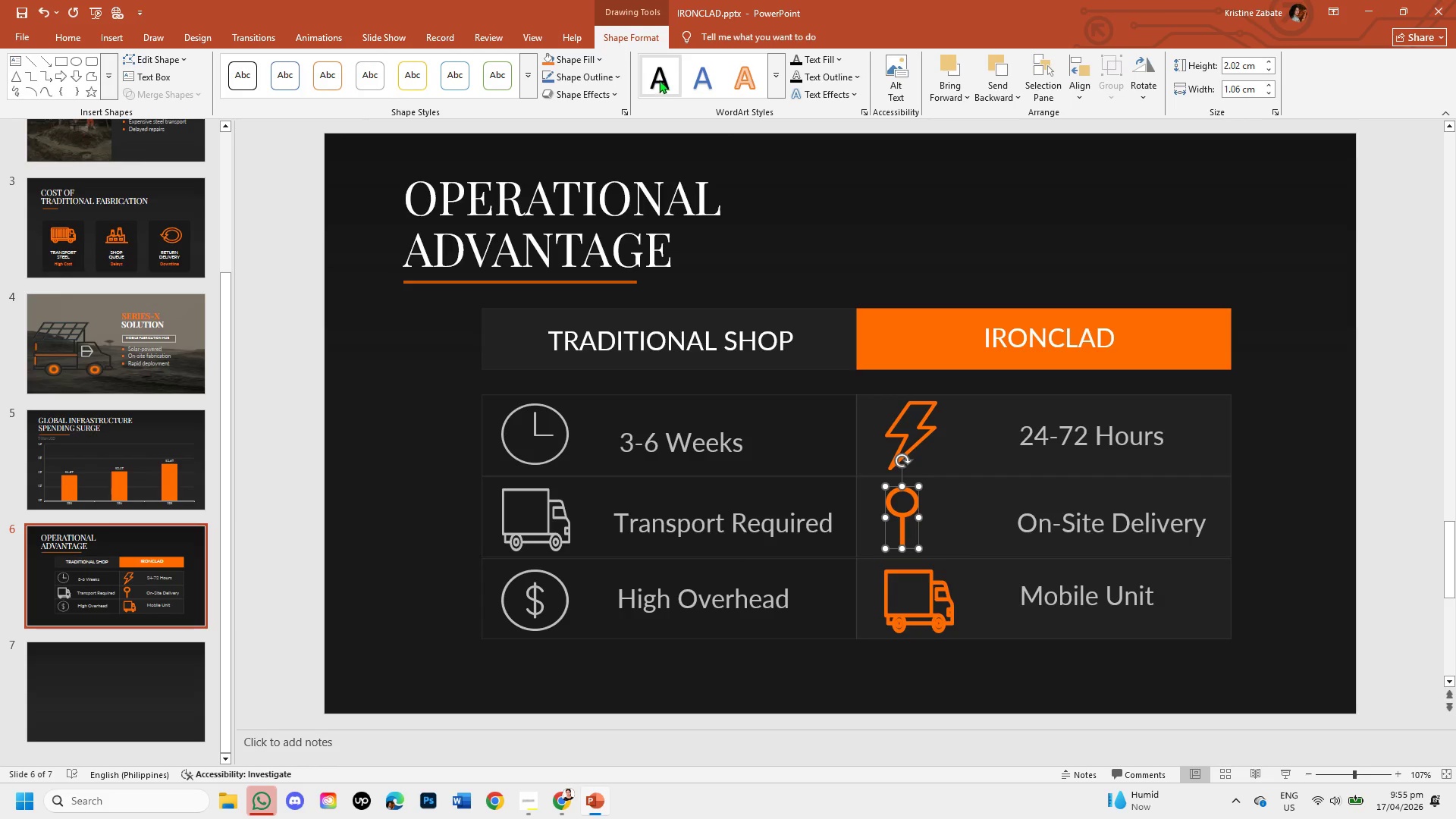 
left_click([618, 78])
 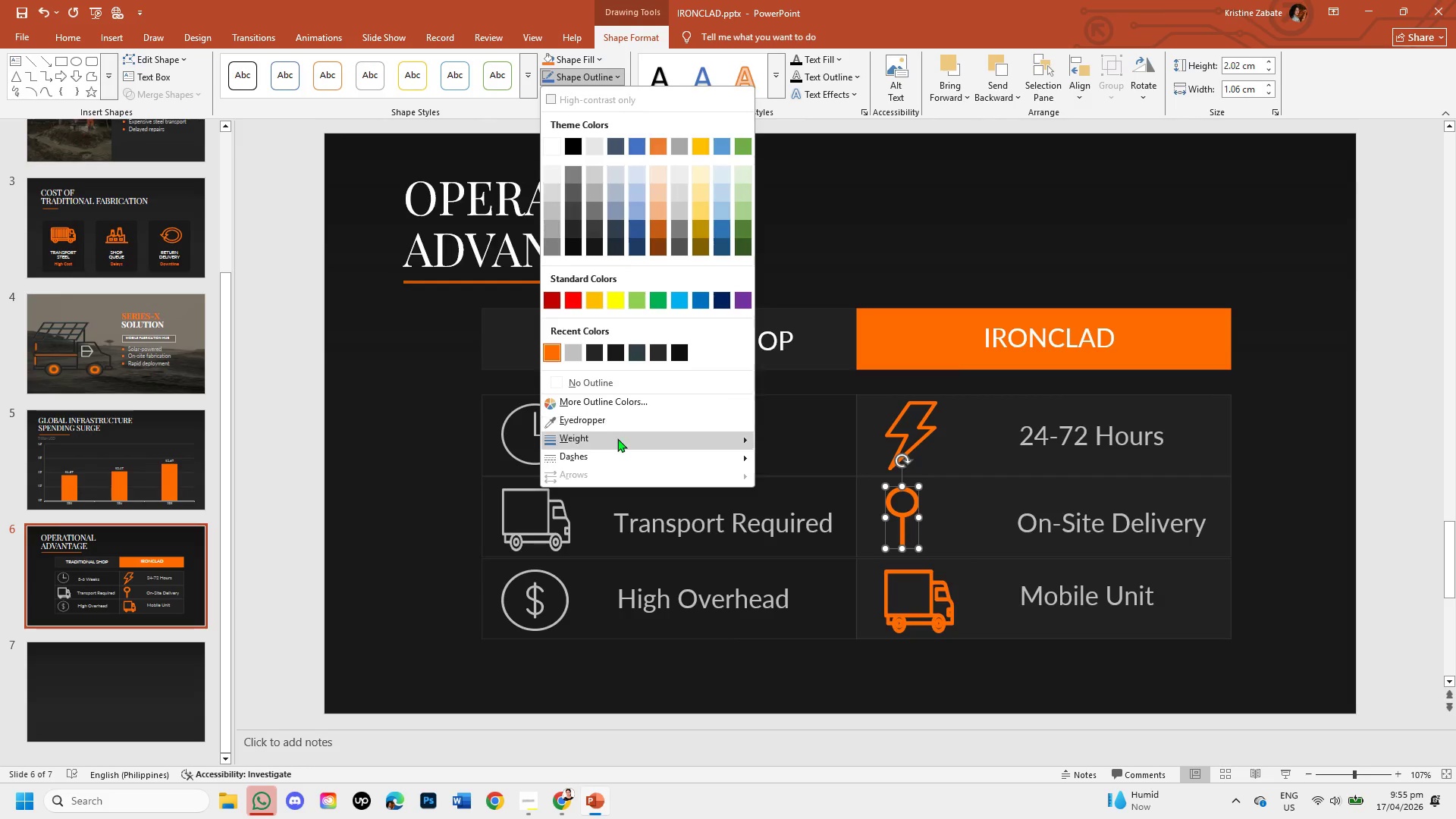 
left_click([617, 438])
 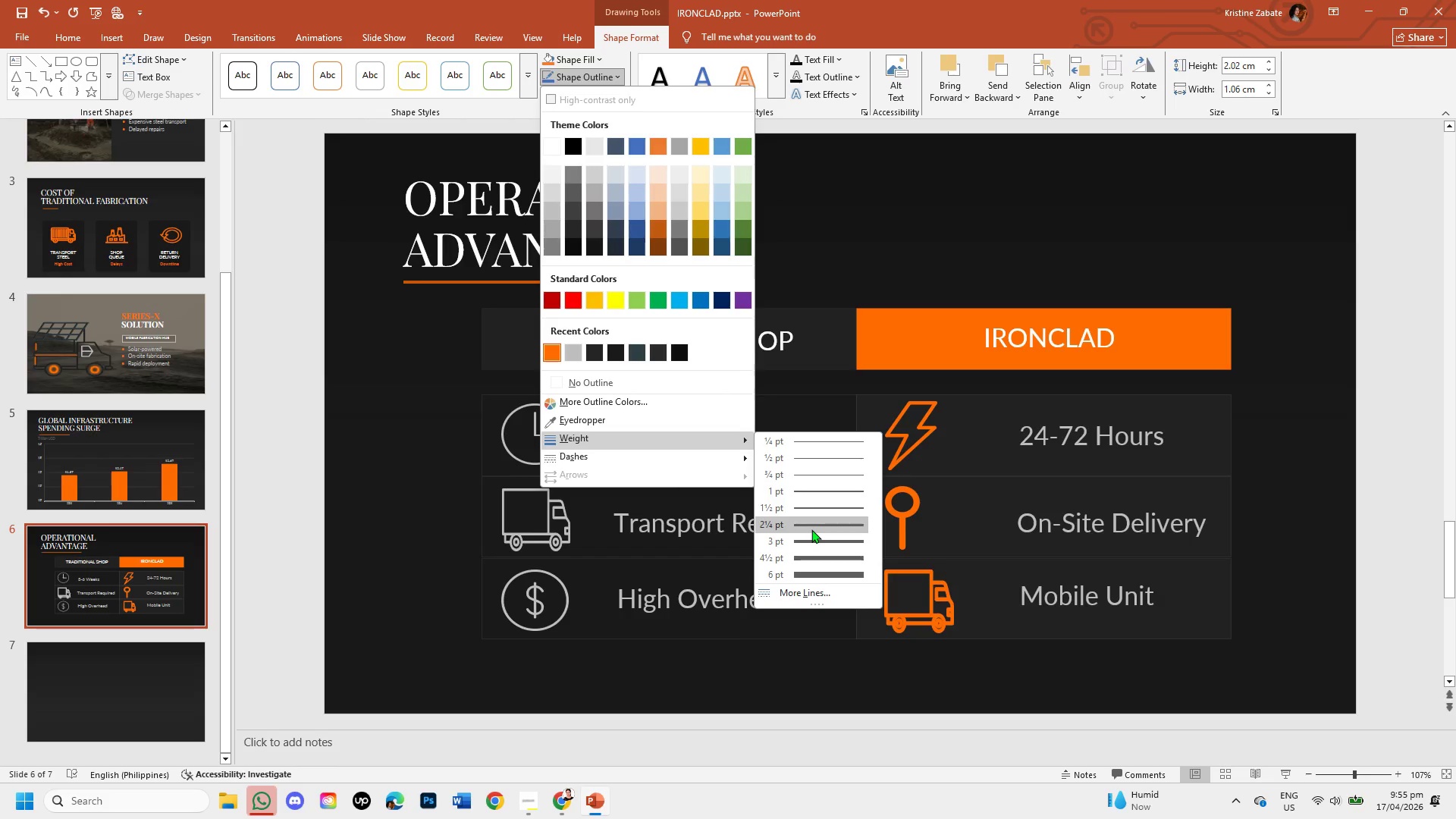 
left_click([952, 513])
 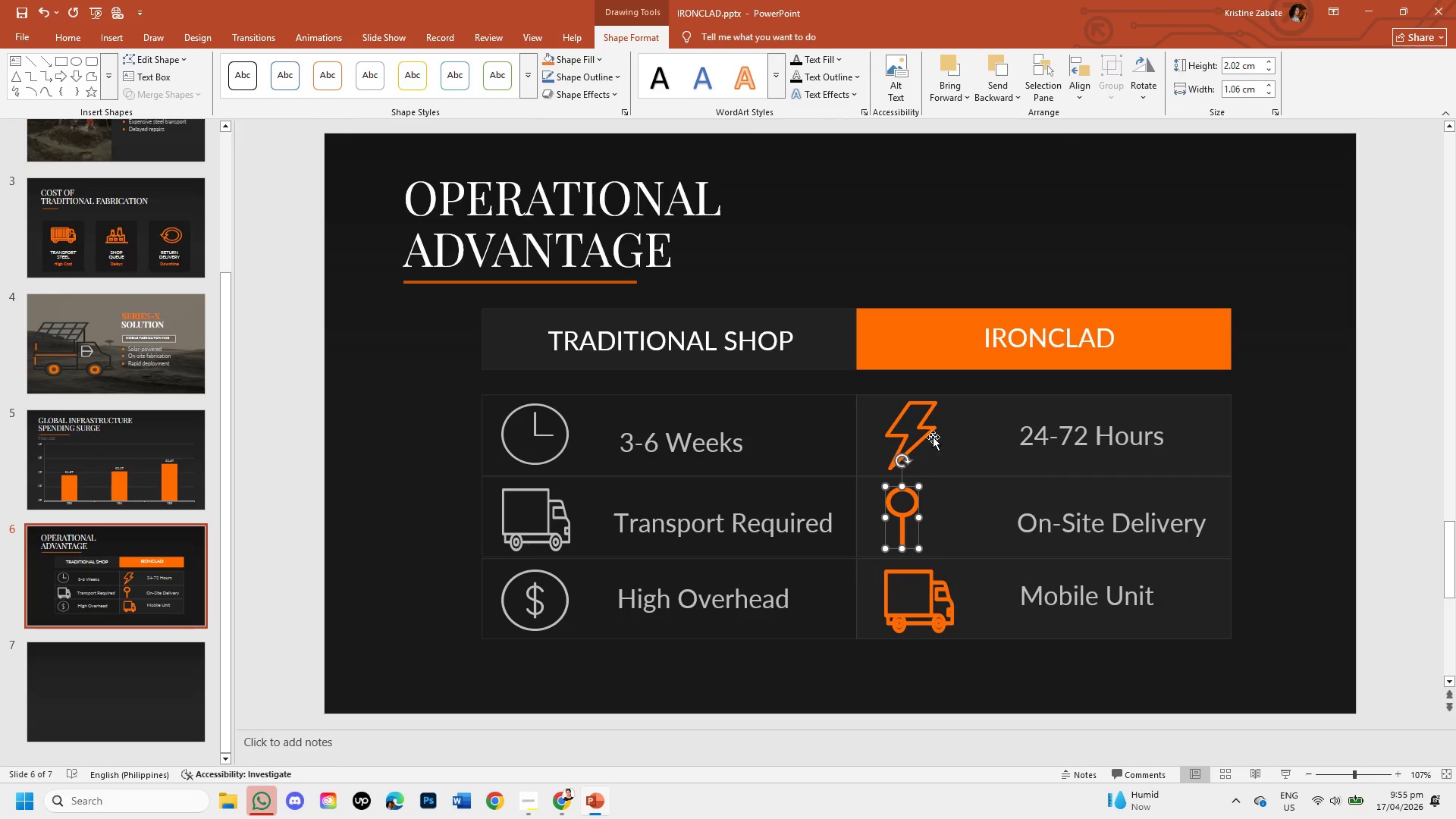 
left_click([932, 436])
 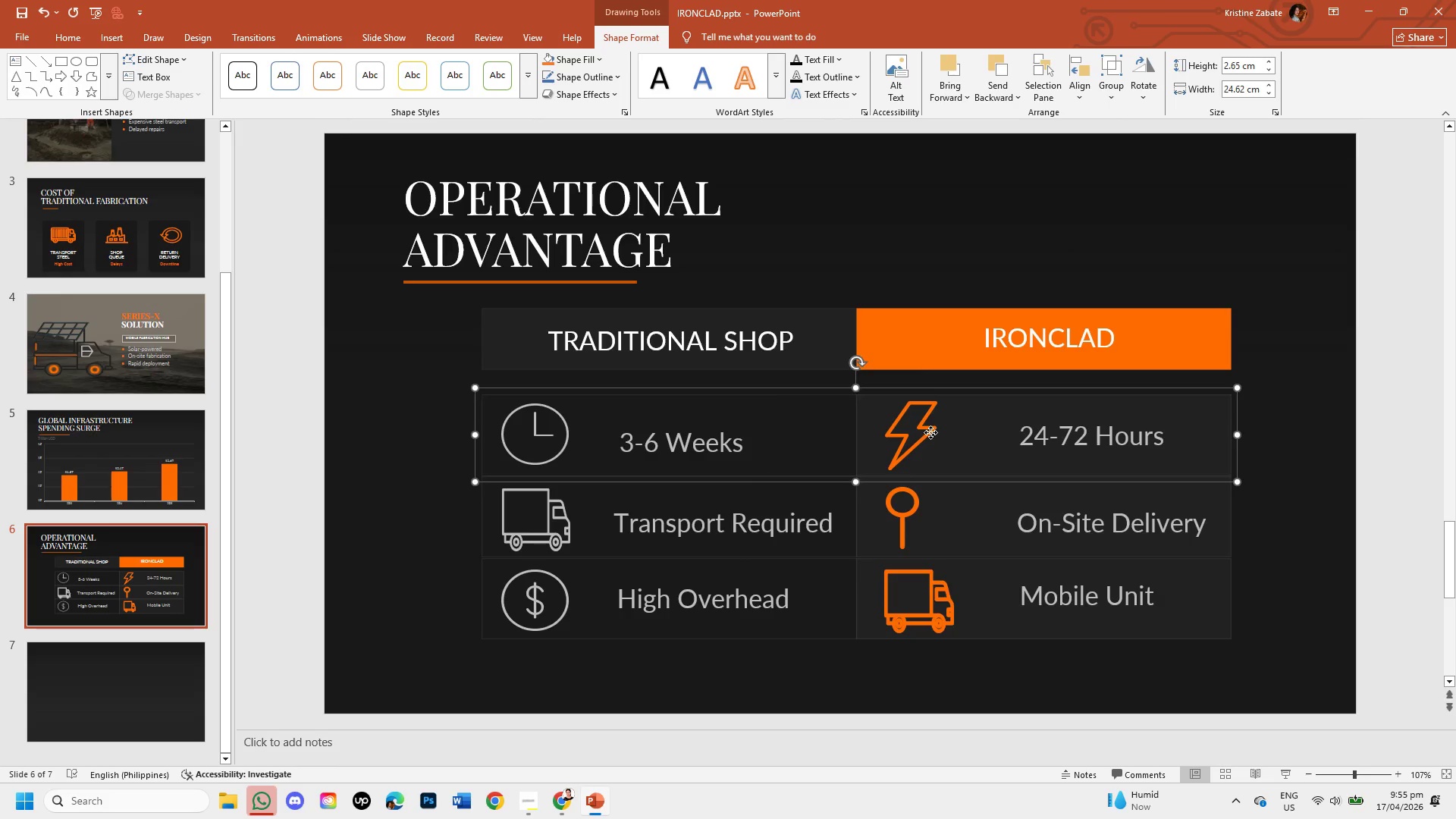 
double_click([930, 432])
 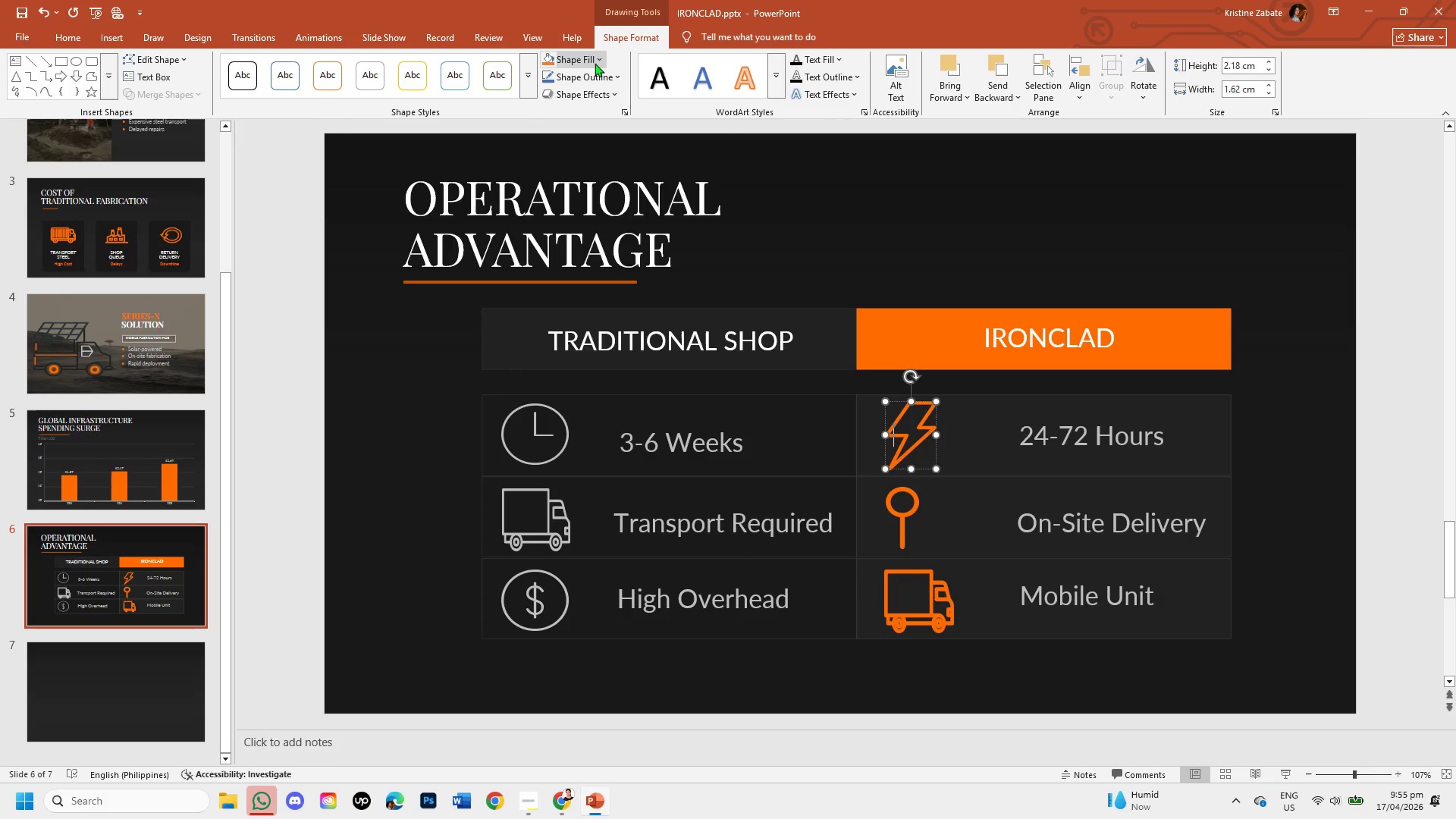 
left_click([607, 78])
 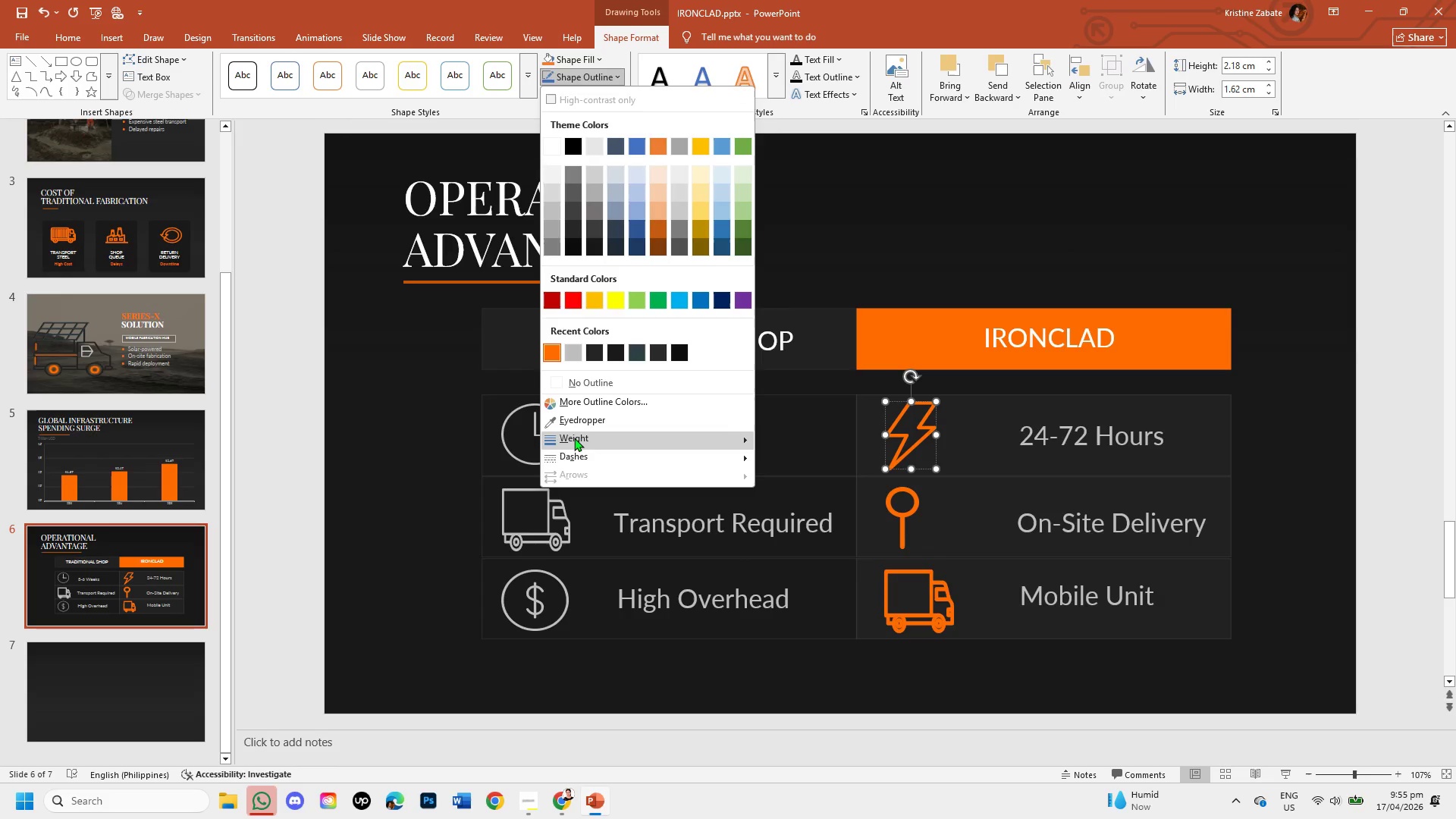 
left_click([574, 438])
 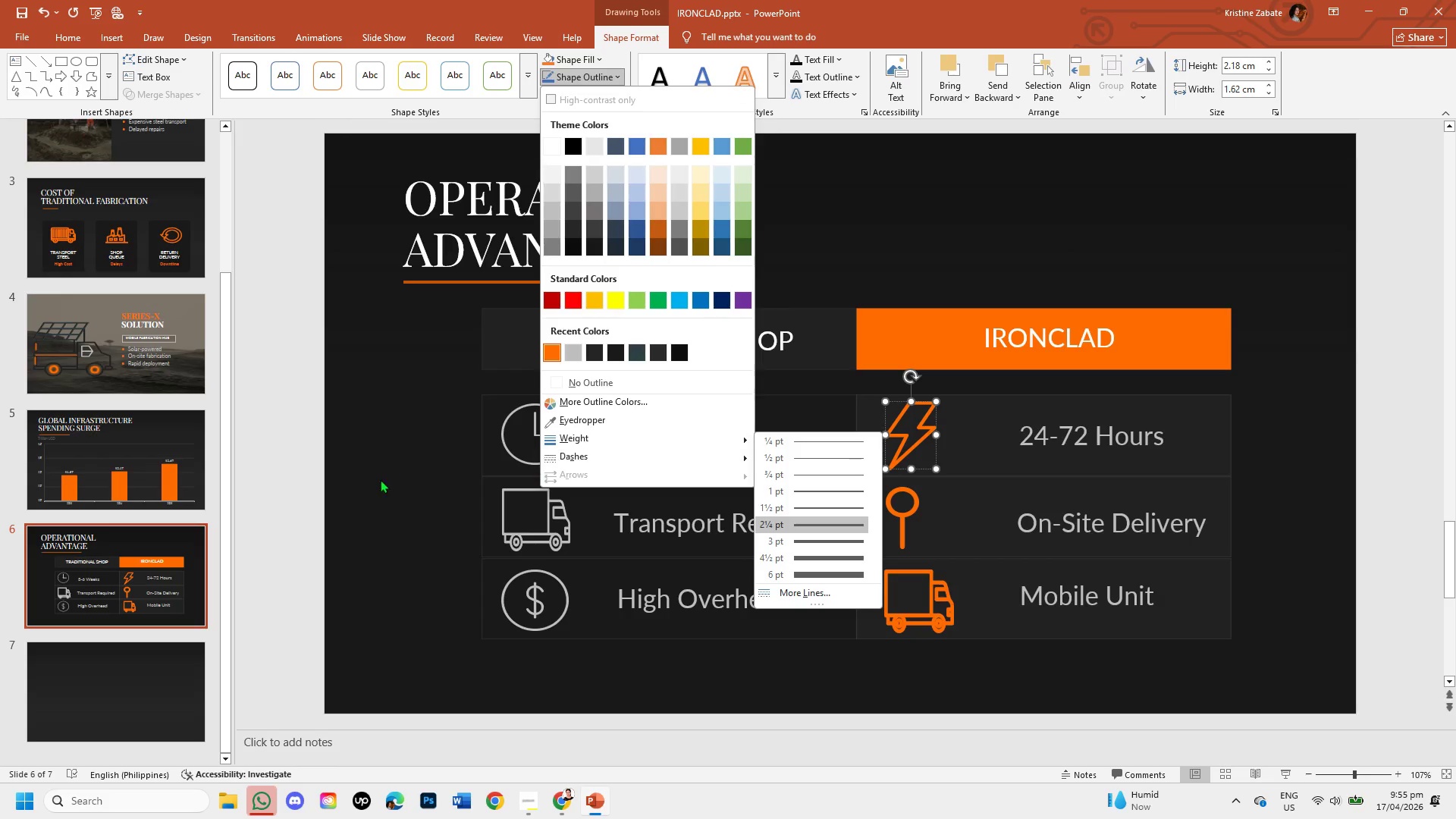 
left_click([346, 464])
 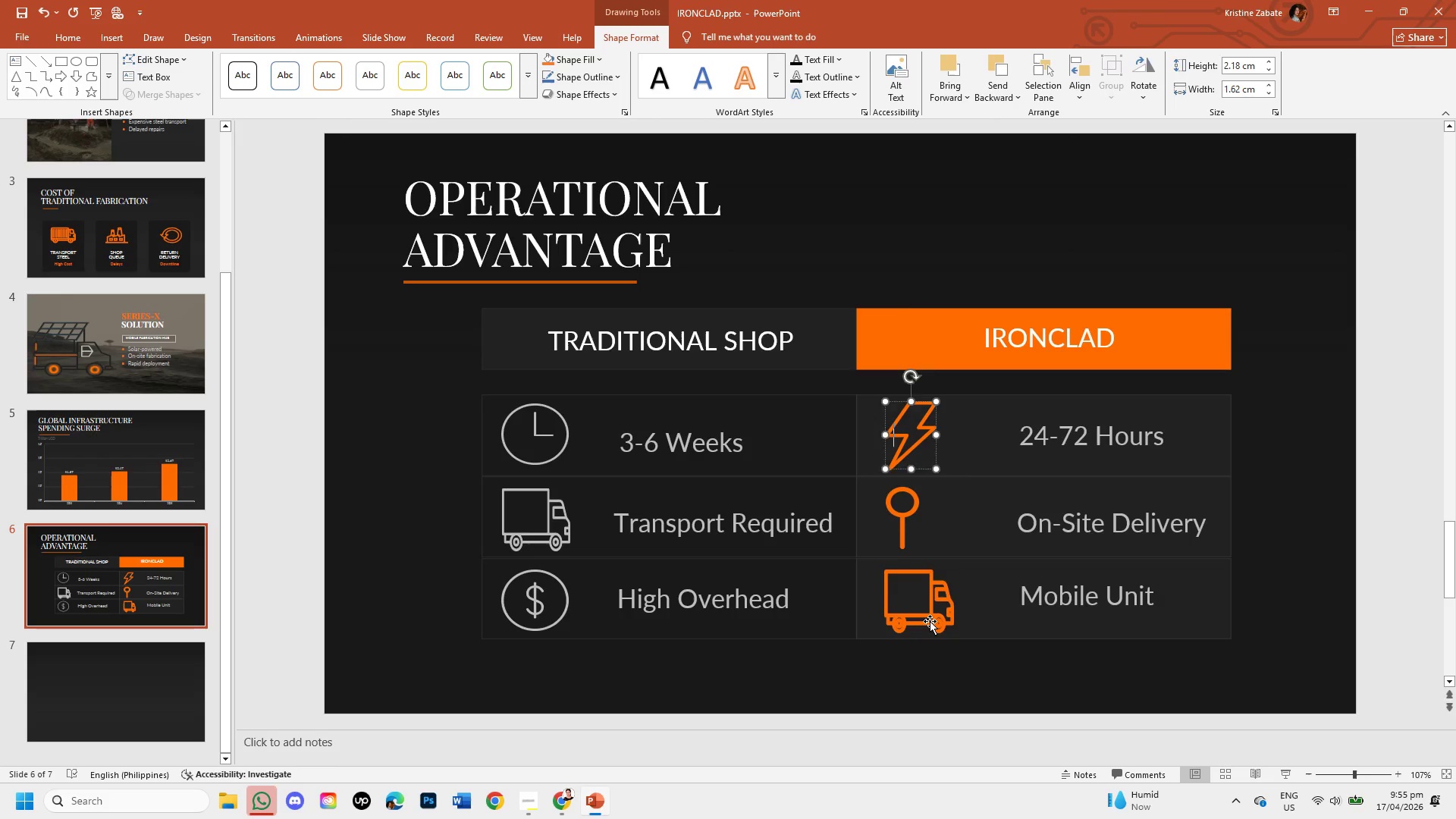 
double_click([930, 621])
 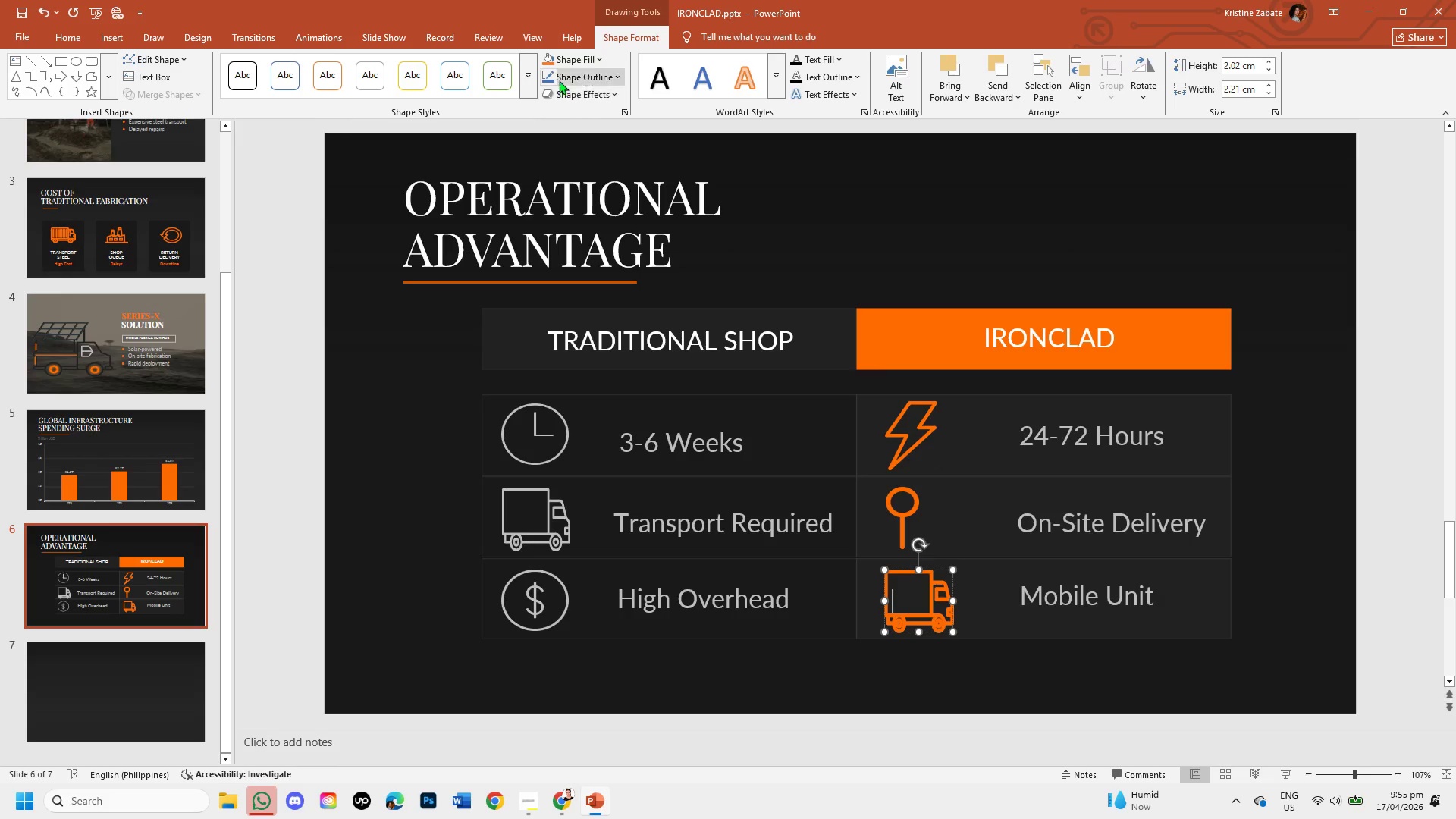 
left_click([573, 82])
 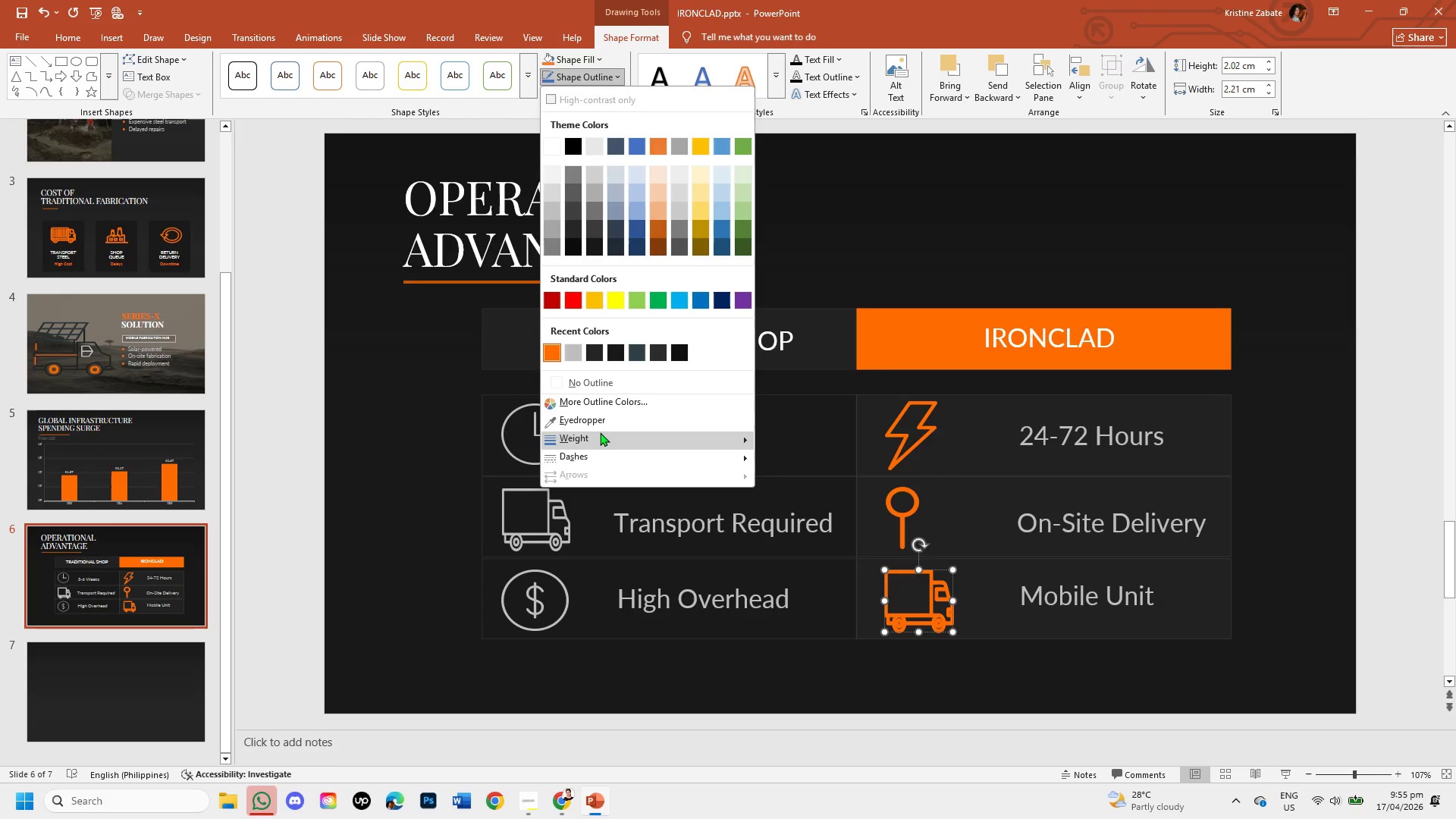 
left_click([600, 433])
 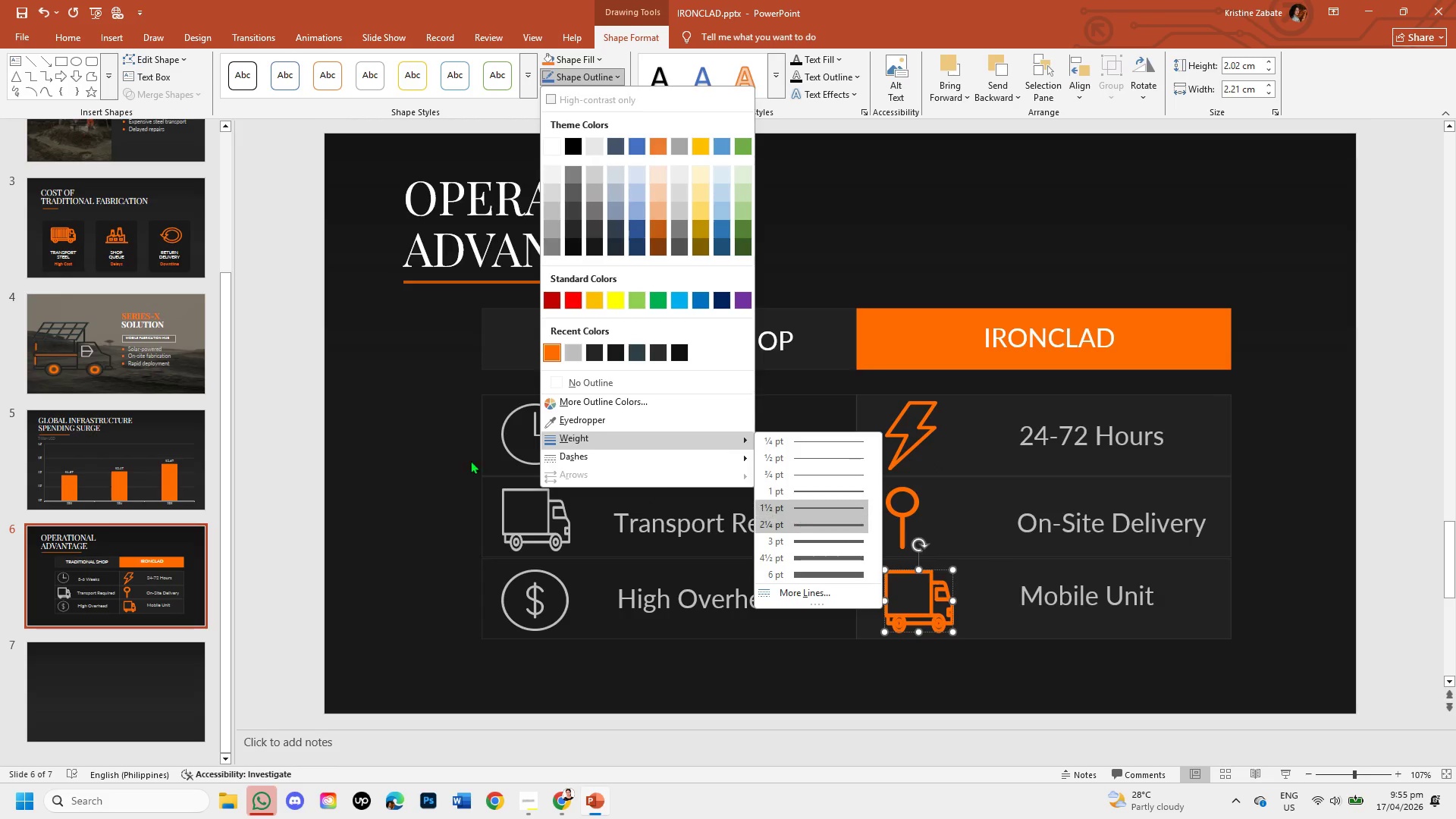 
left_click([414, 431])
 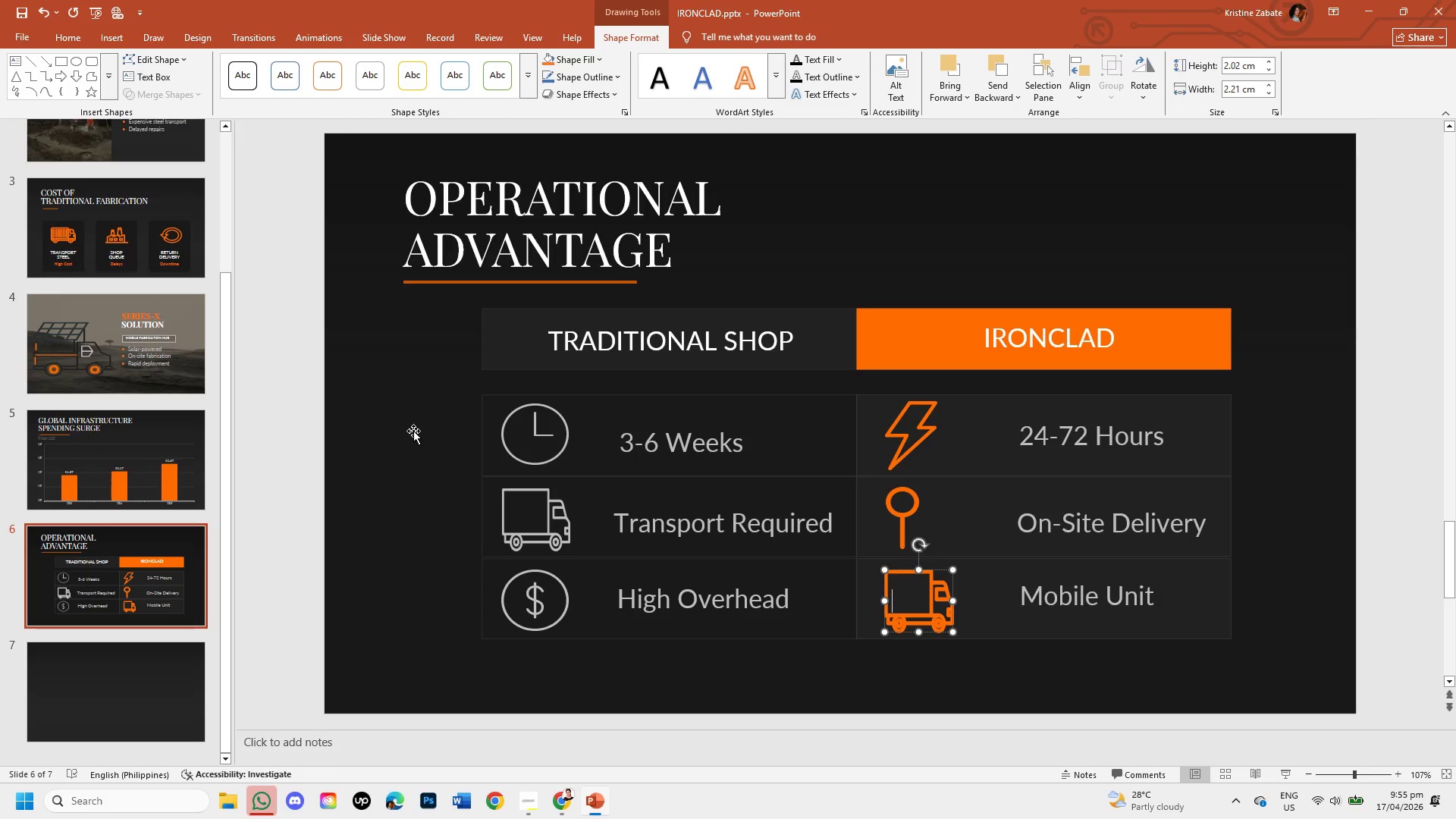 
left_click([413, 431])
 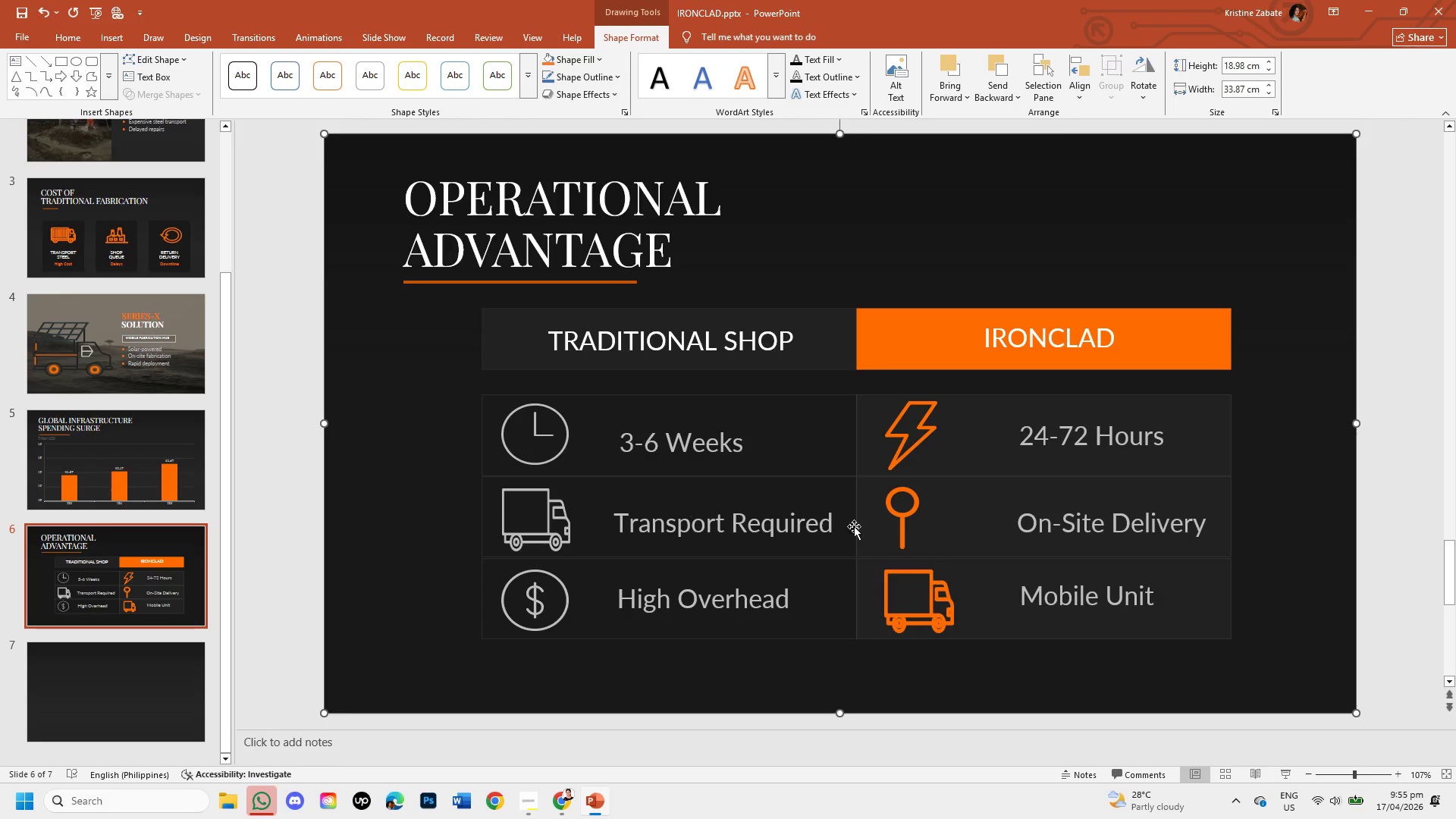 
left_click([1056, 439])
 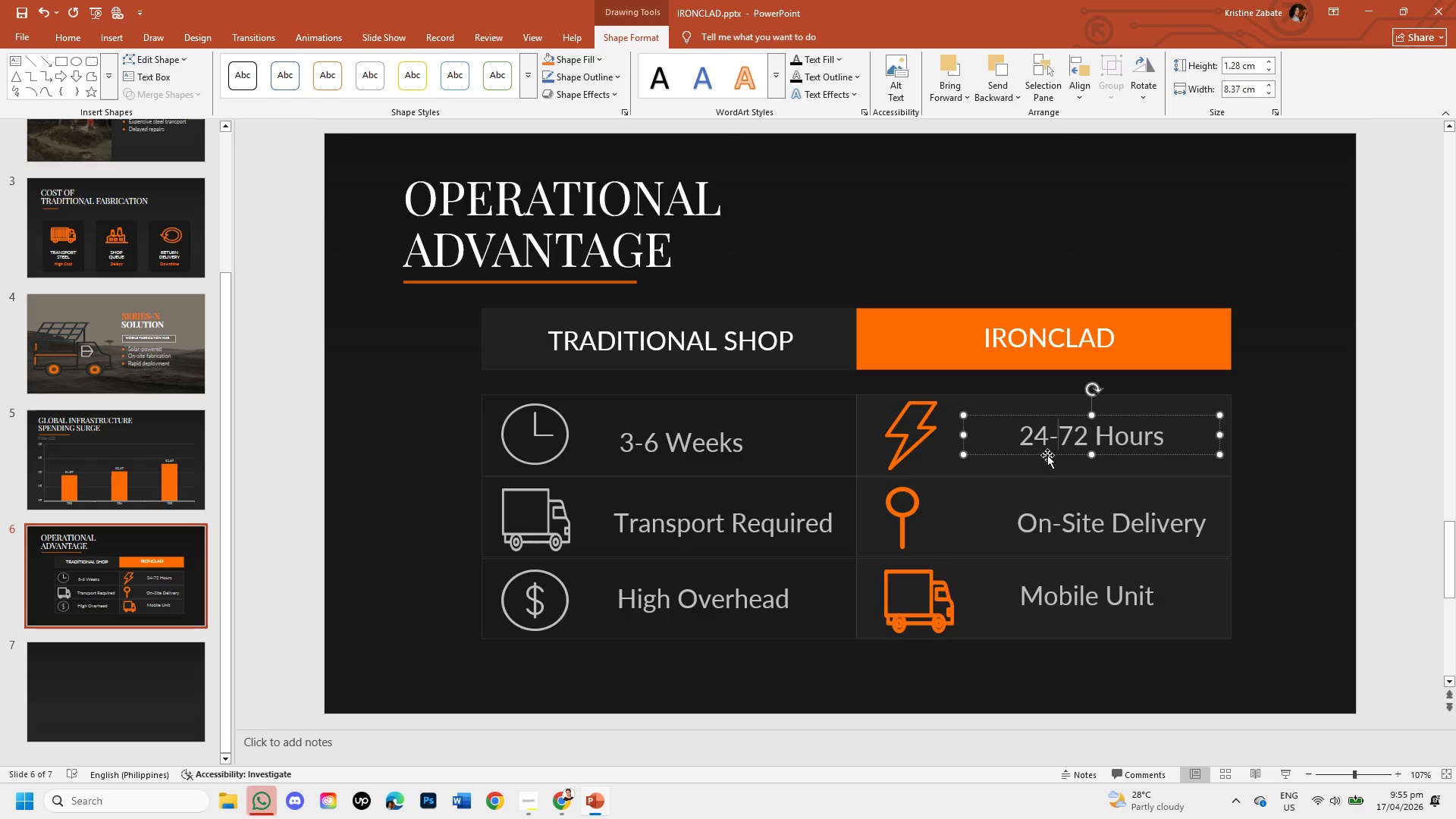 
left_click_drag(start_coordinate=[1047, 455], to_coordinate=[1043, 456])
 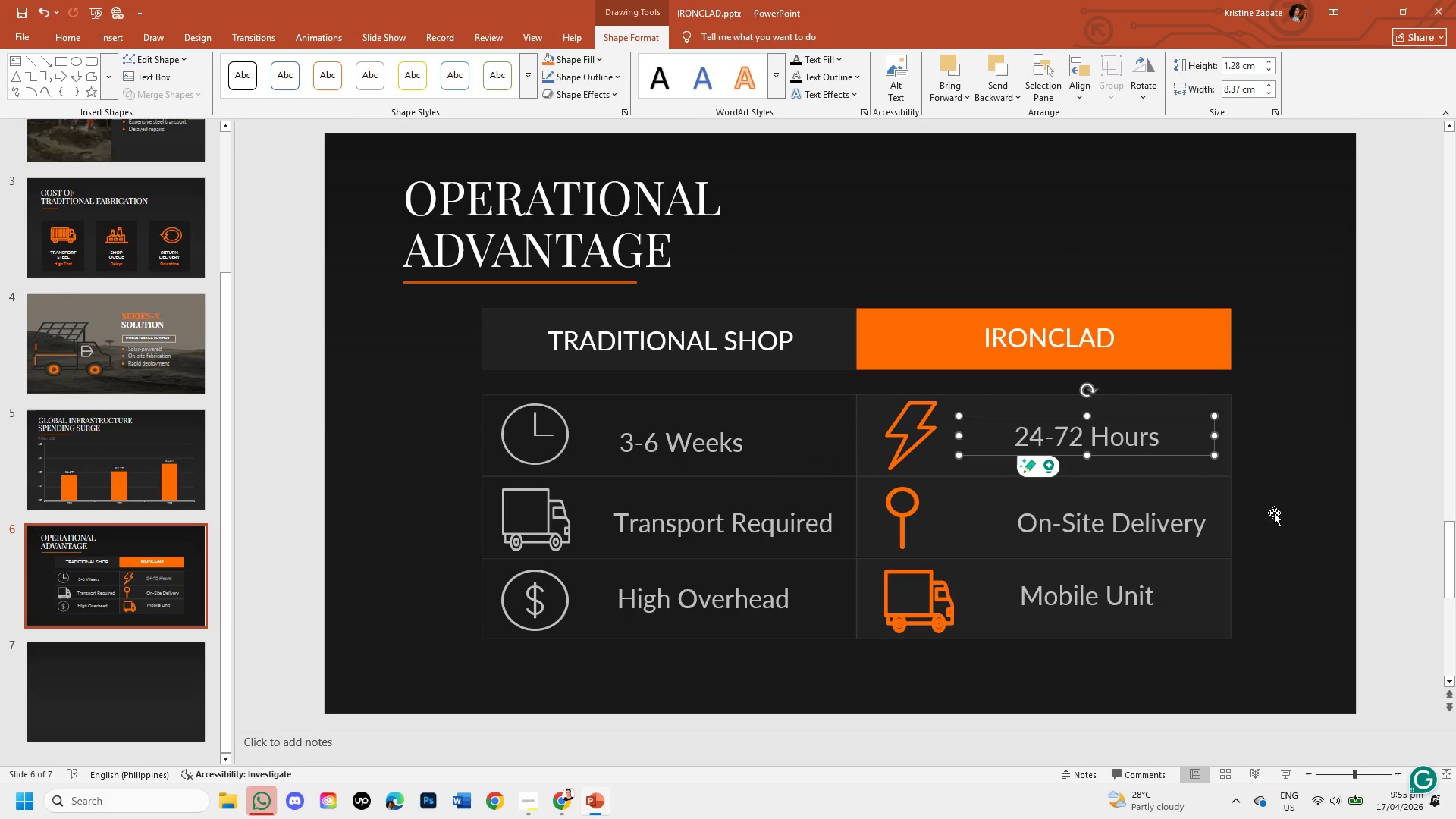 
left_click([1274, 513])
 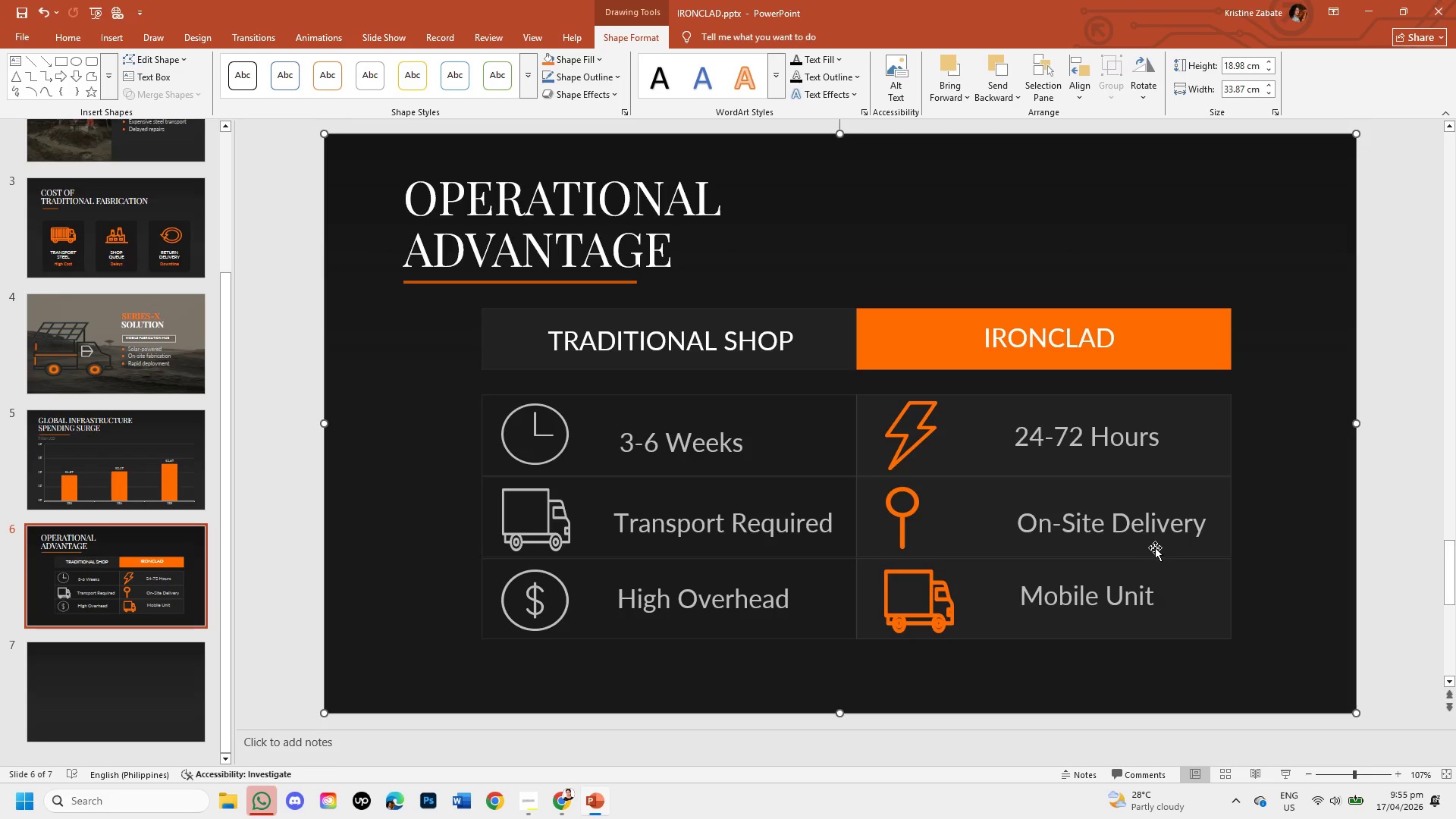 
left_click([1142, 531])
 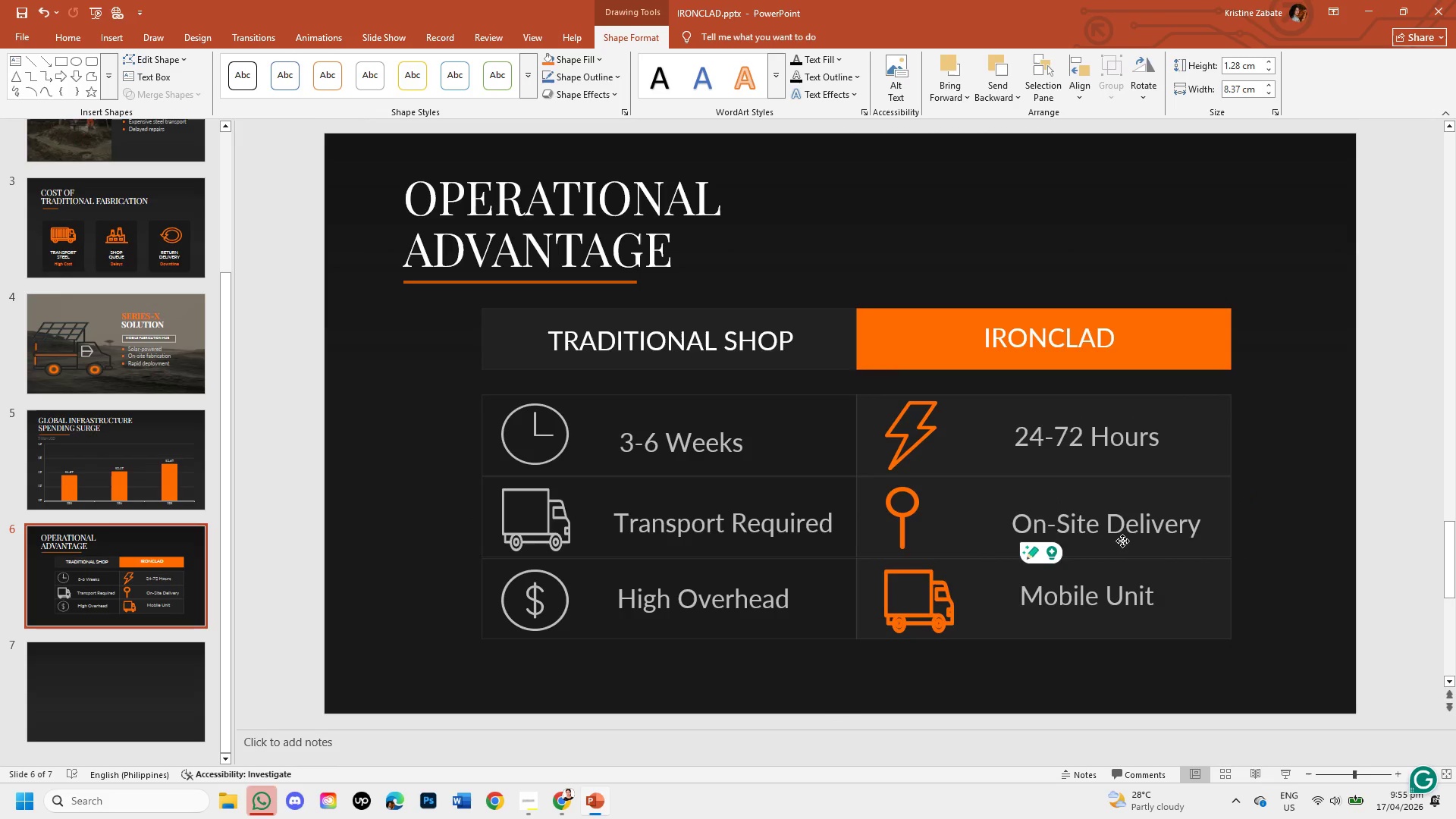 
wait(14.94)
 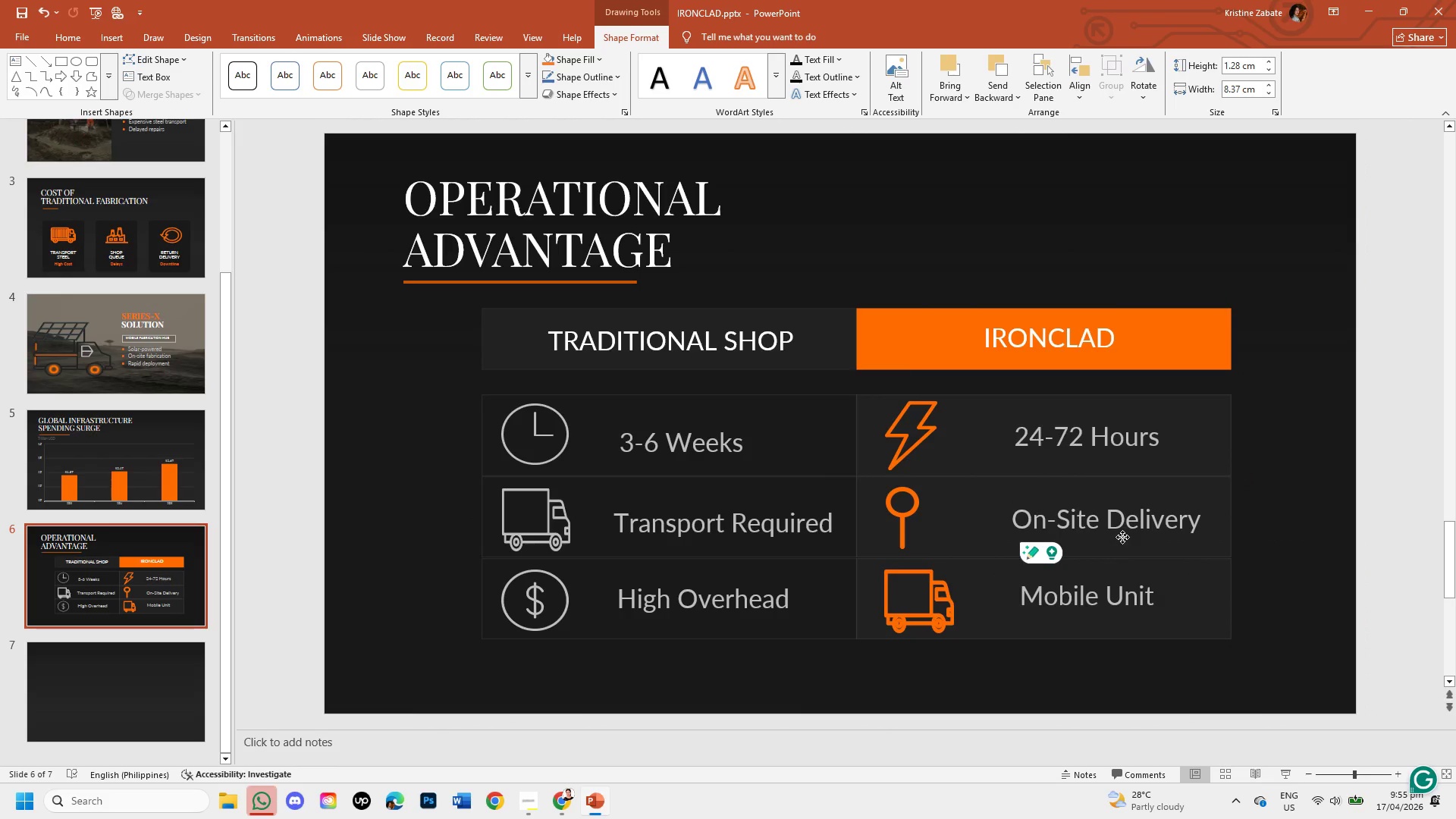 
key(Control+Z)
 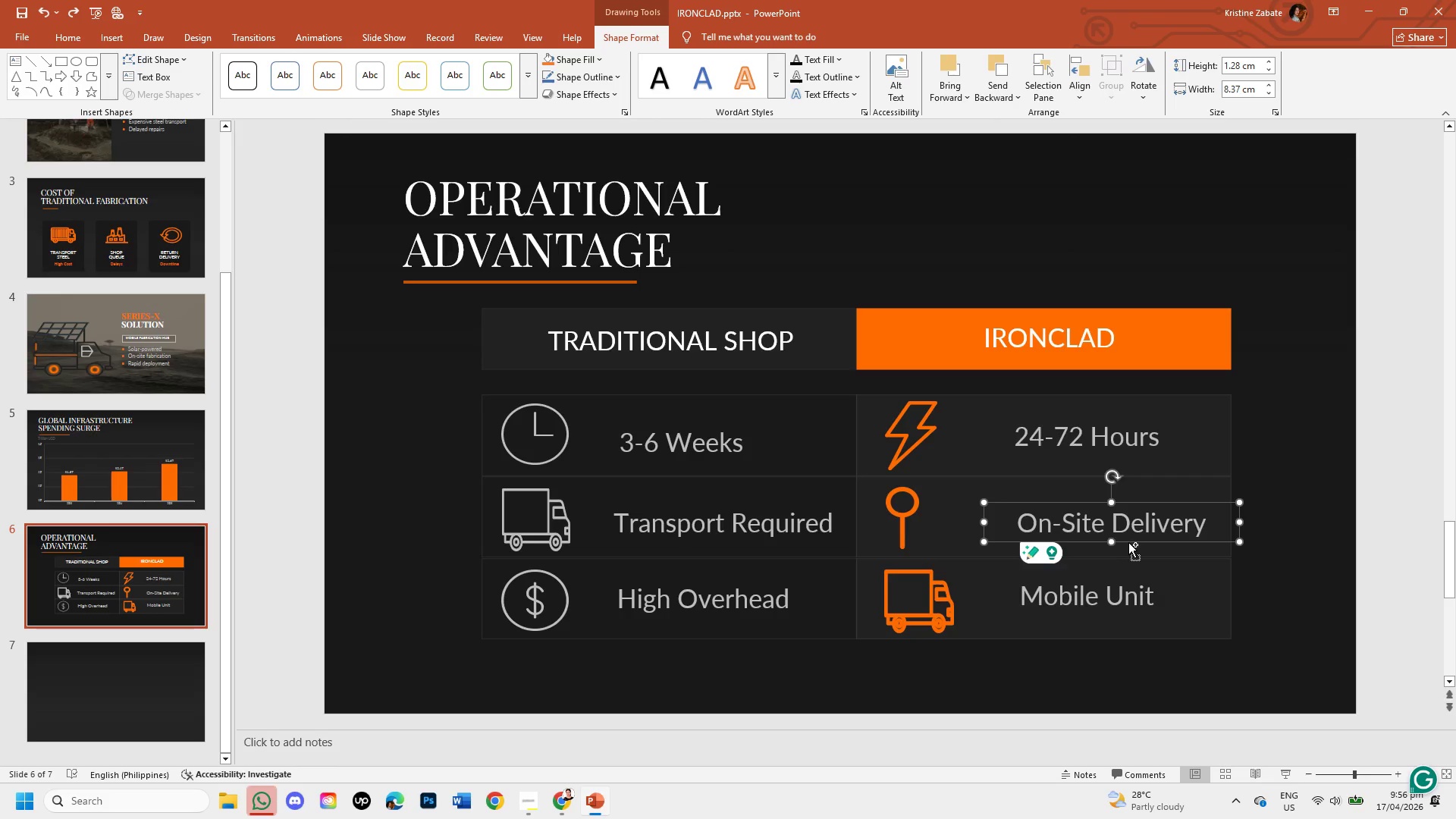 
key(Control+Z)
 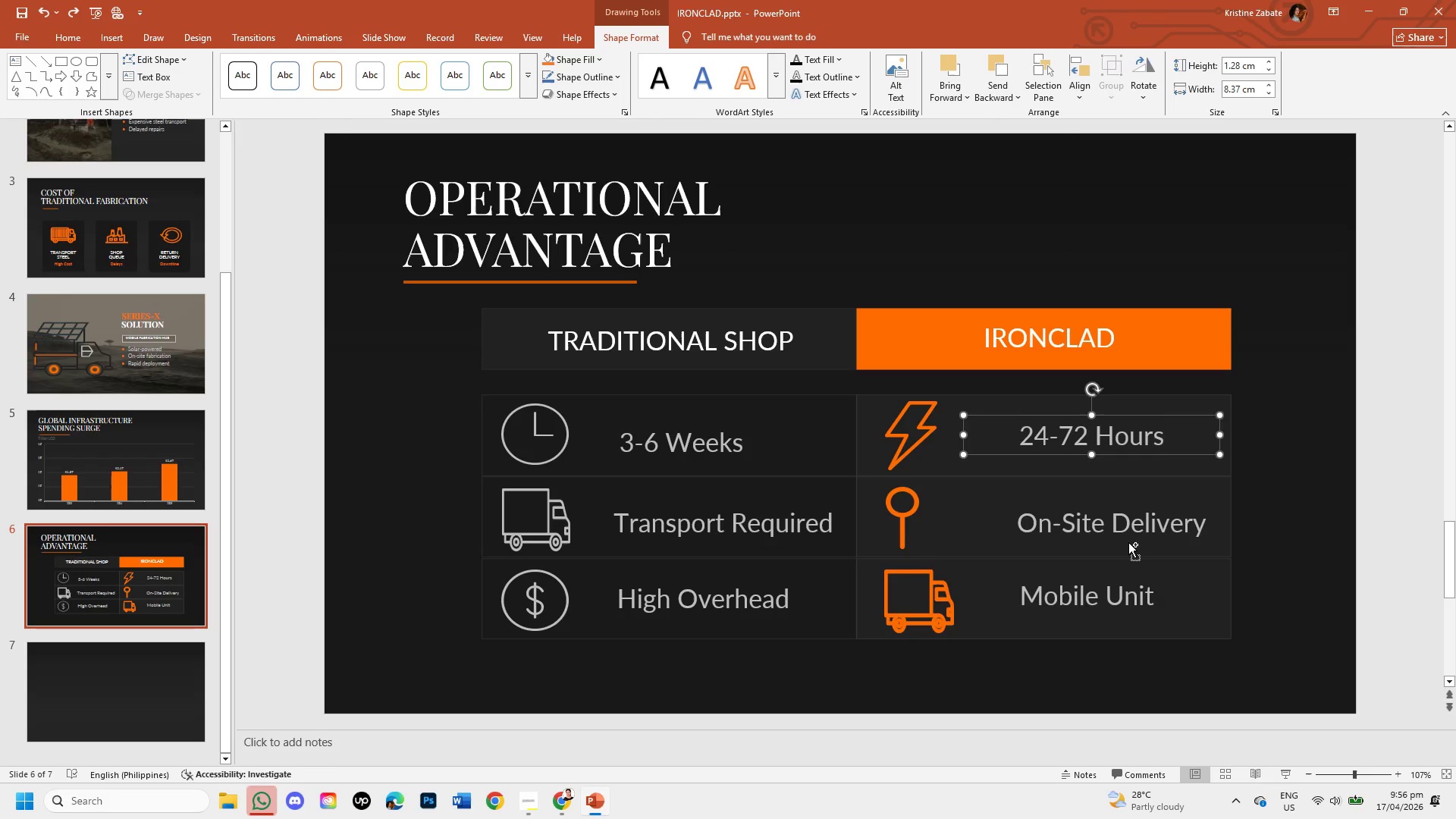 
key(Control+Z)
 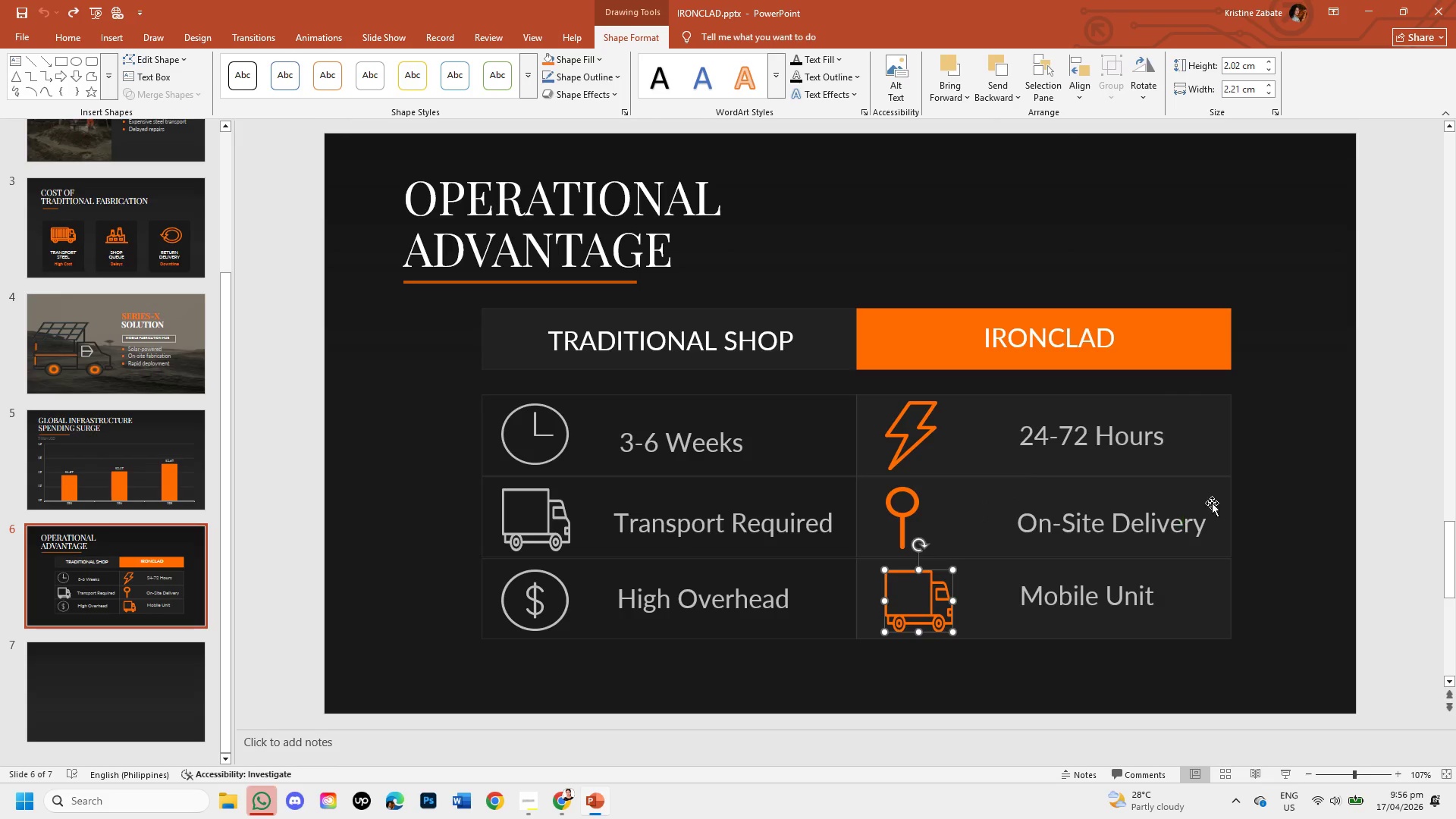 
left_click([1267, 475])
 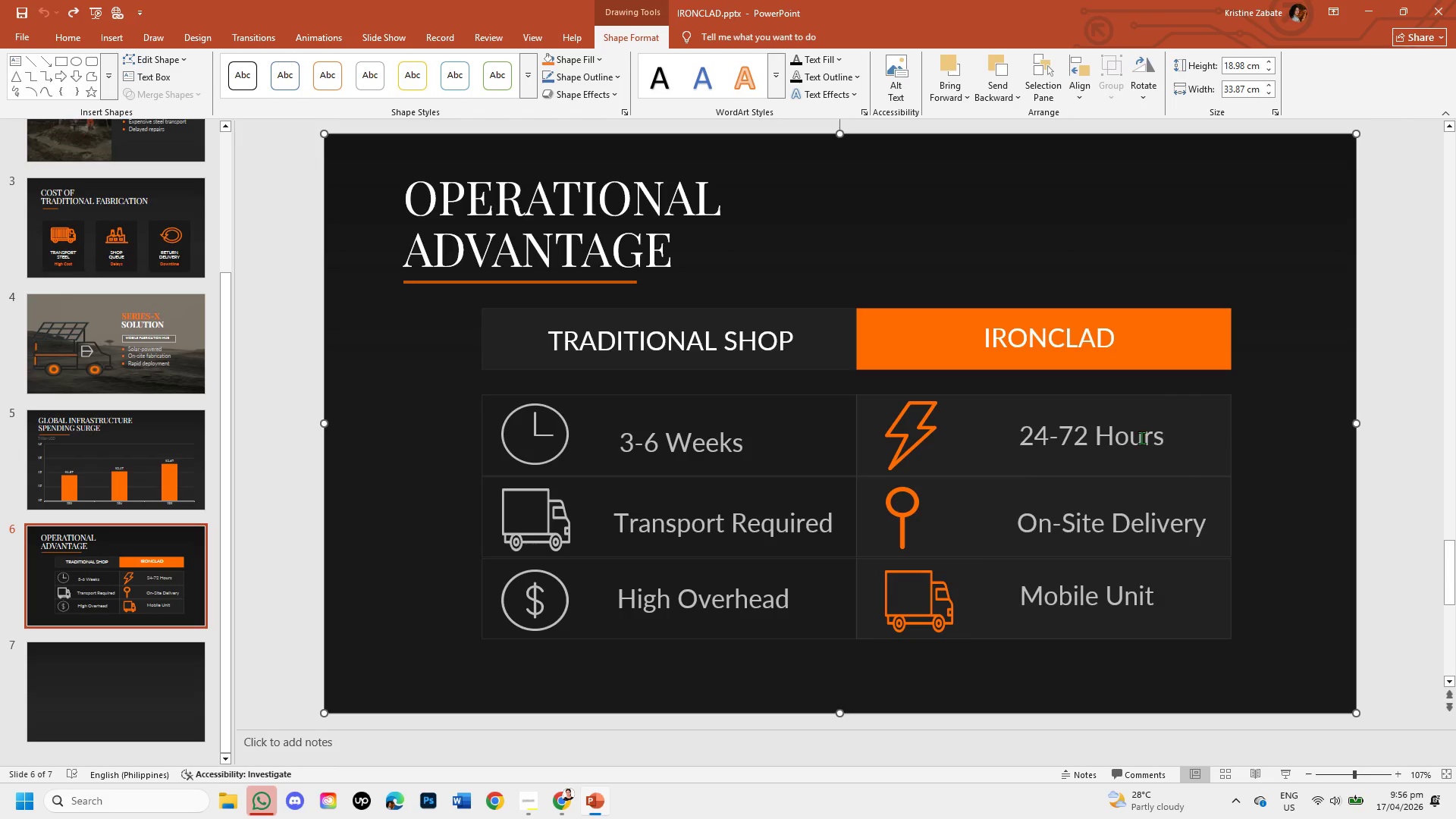 
left_click([1122, 431])
 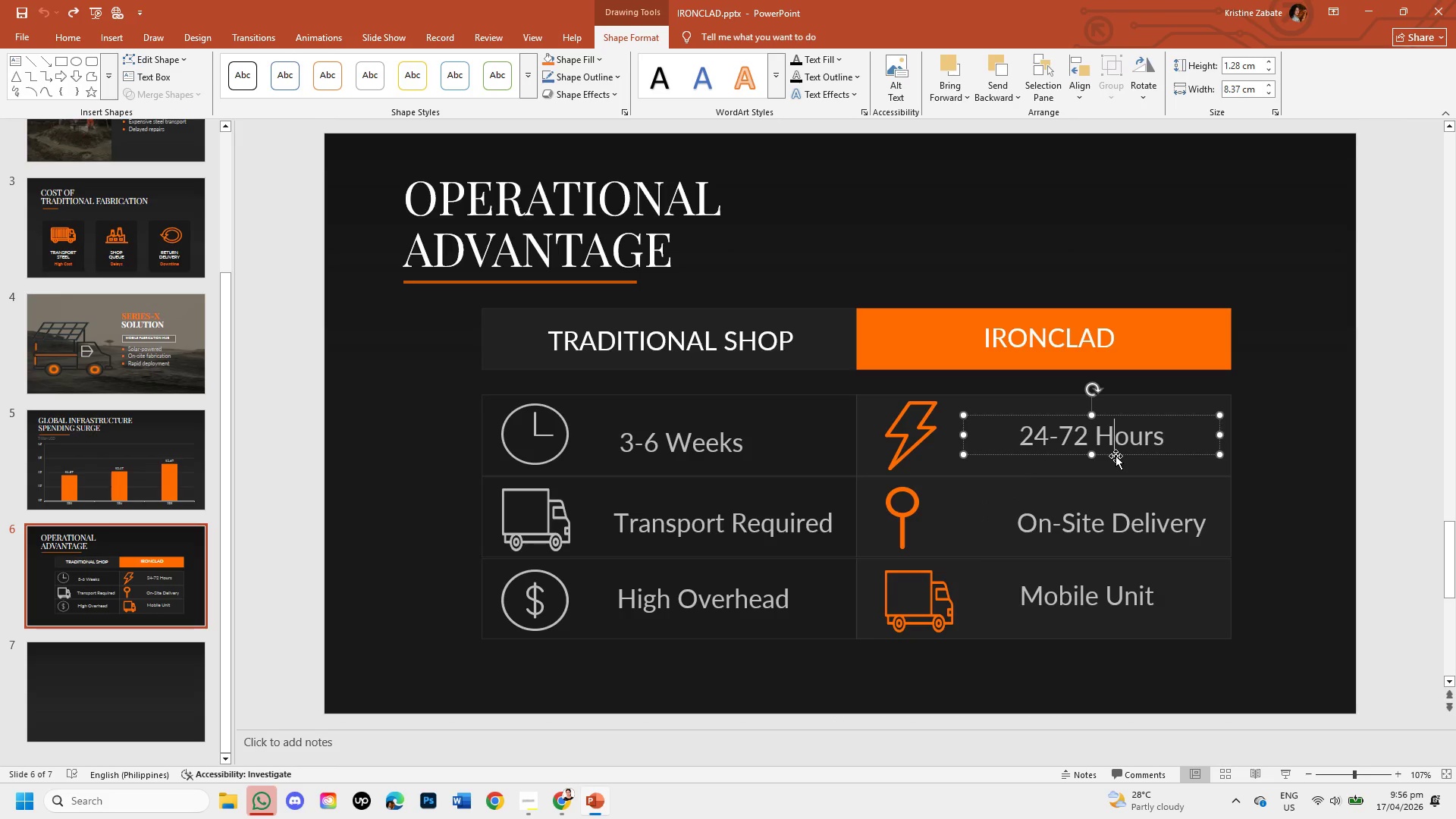 
left_click_drag(start_coordinate=[1116, 456], to_coordinate=[1116, 461])
 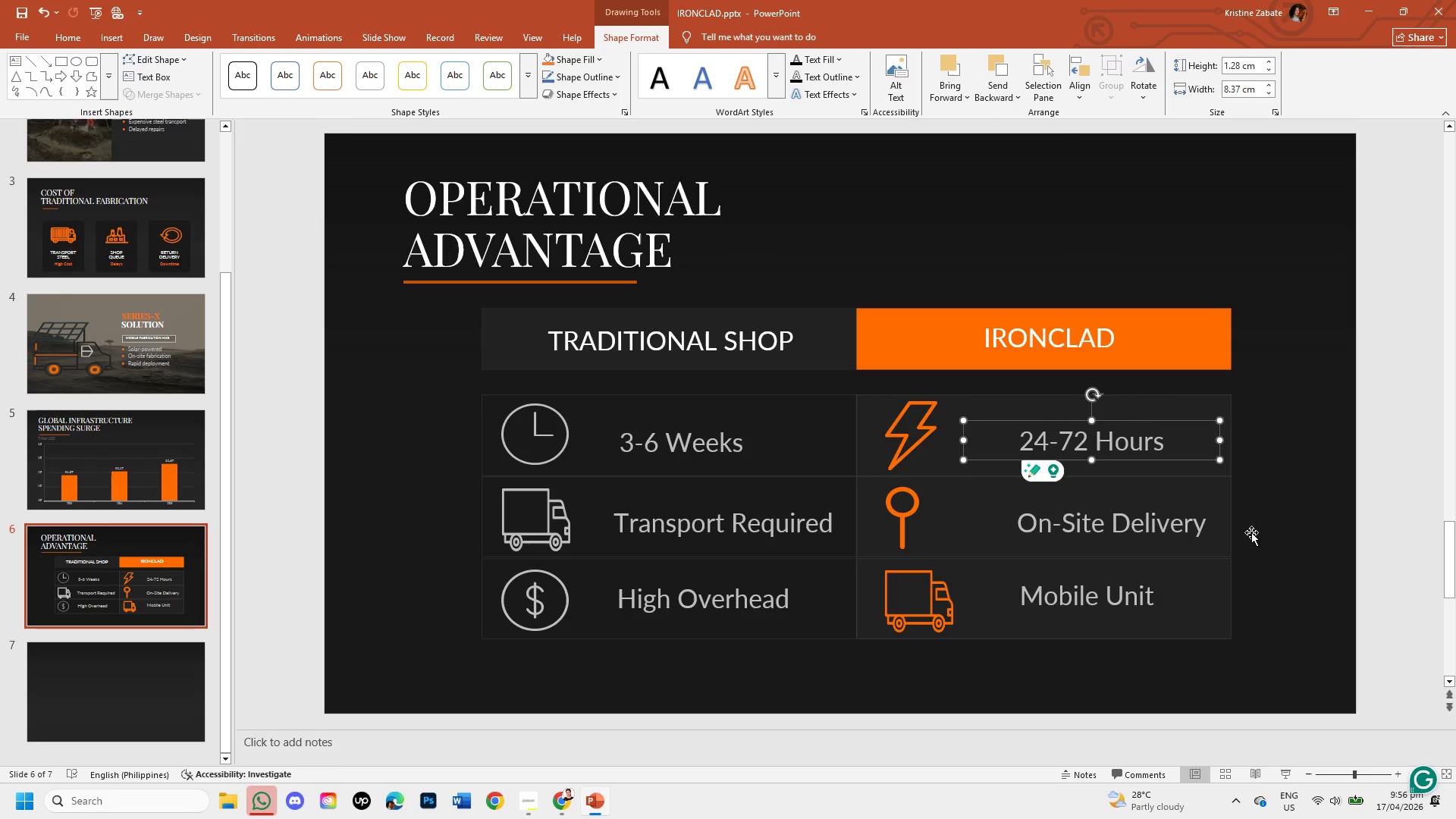 
left_click([1257, 539])
 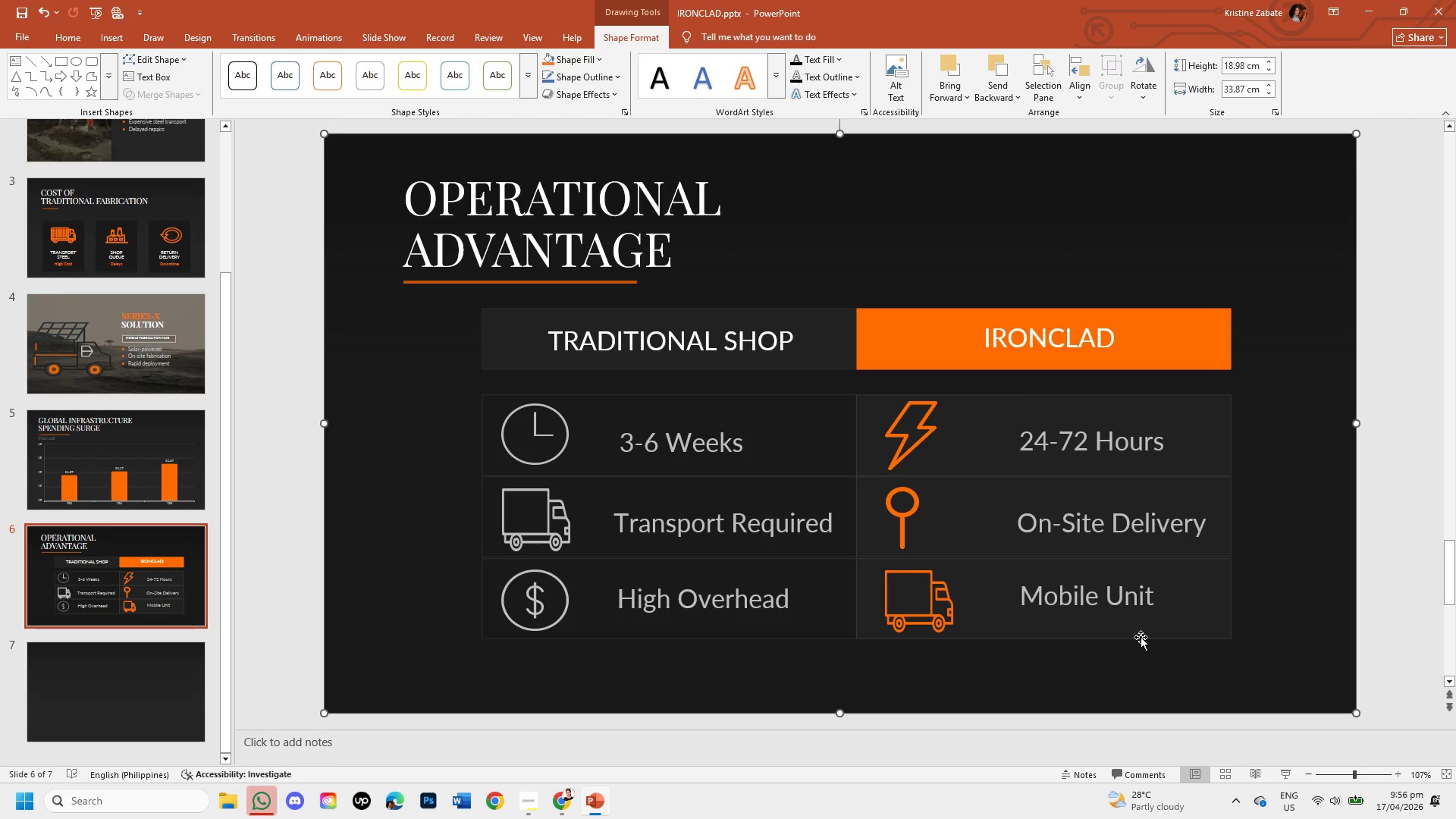 
left_click([1112, 592])
 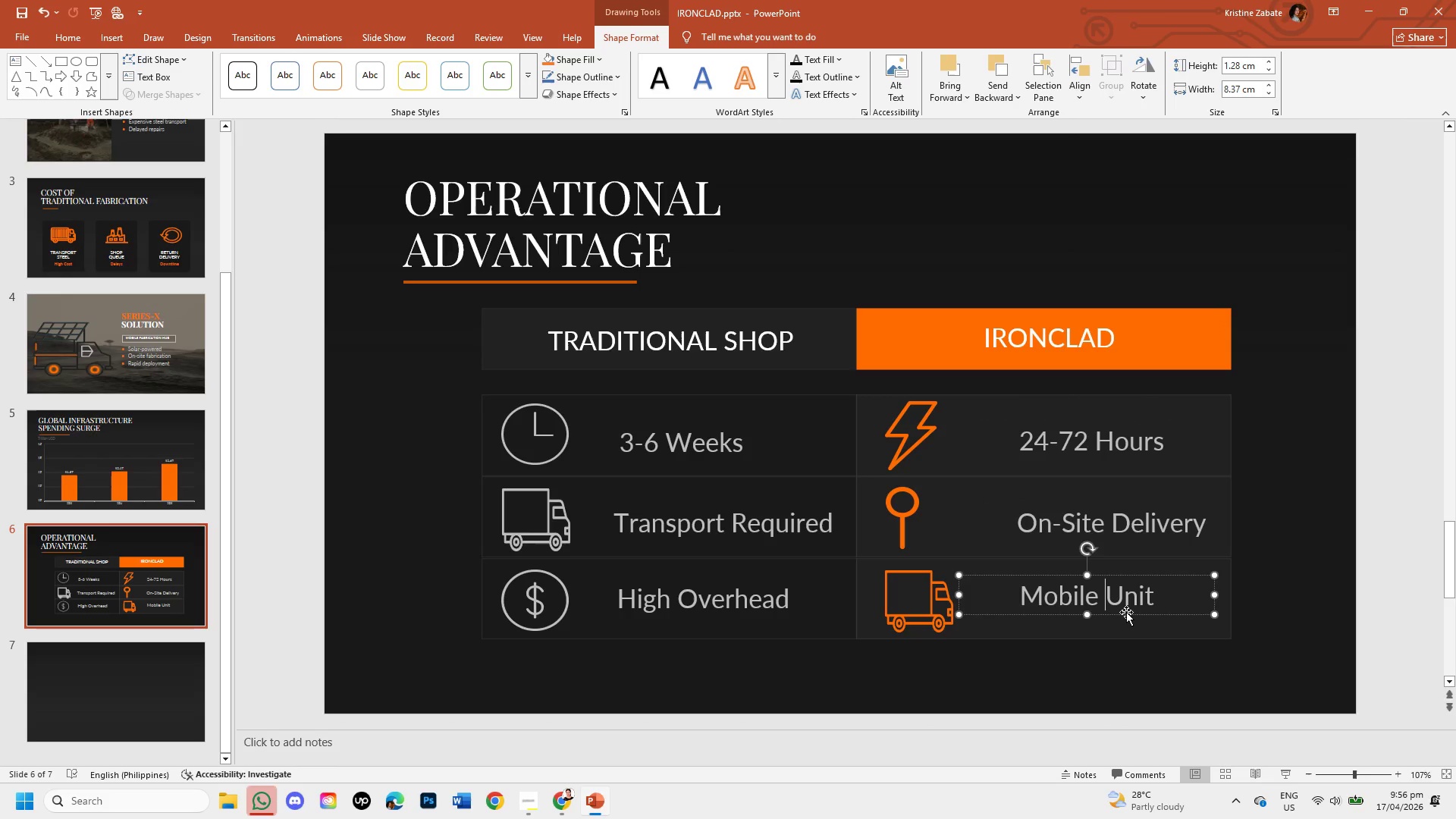 
left_click_drag(start_coordinate=[1126, 612], to_coordinate=[1130, 615])
 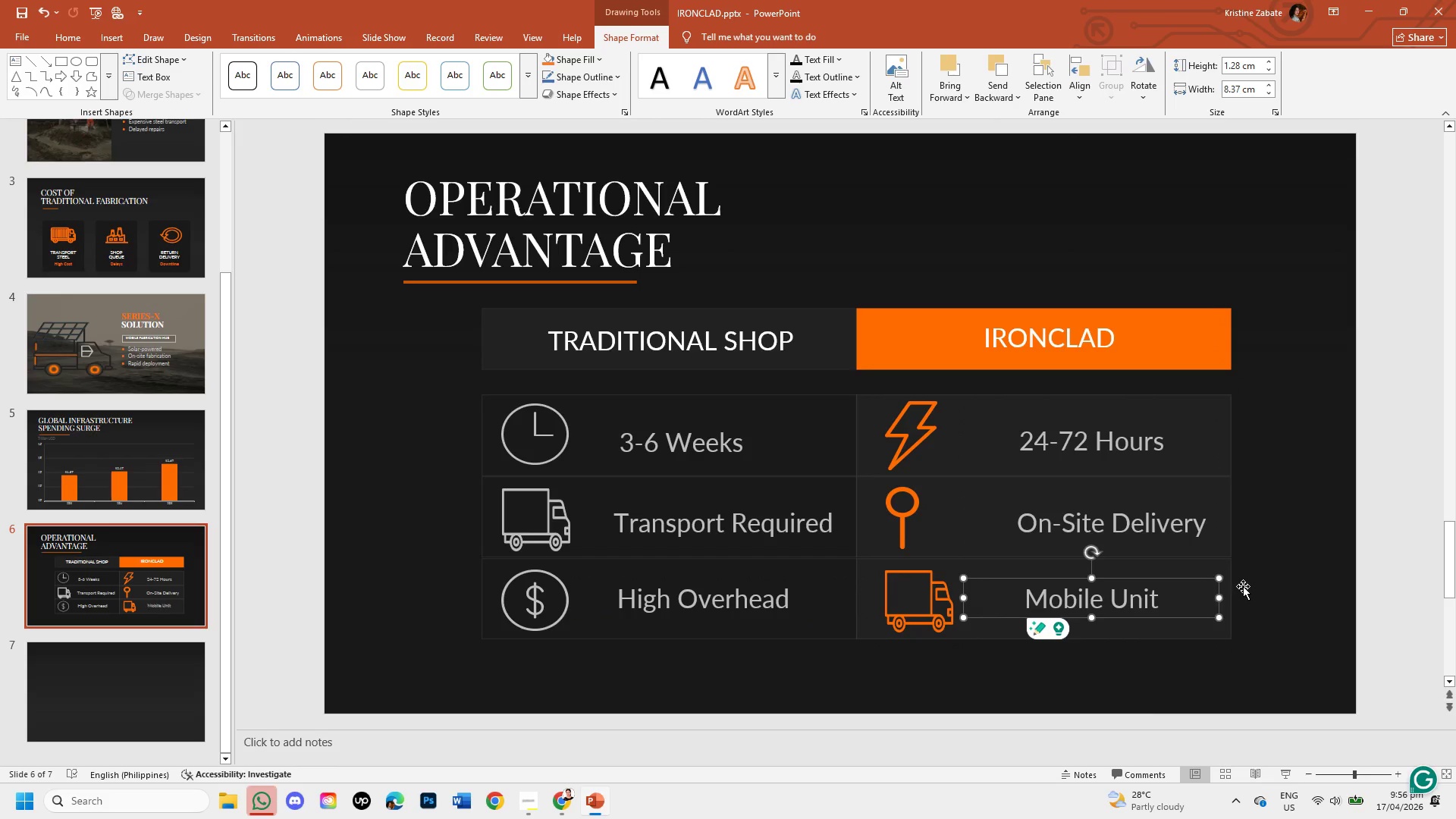 
left_click_drag(start_coordinate=[1246, 585], to_coordinate=[1252, 585])
 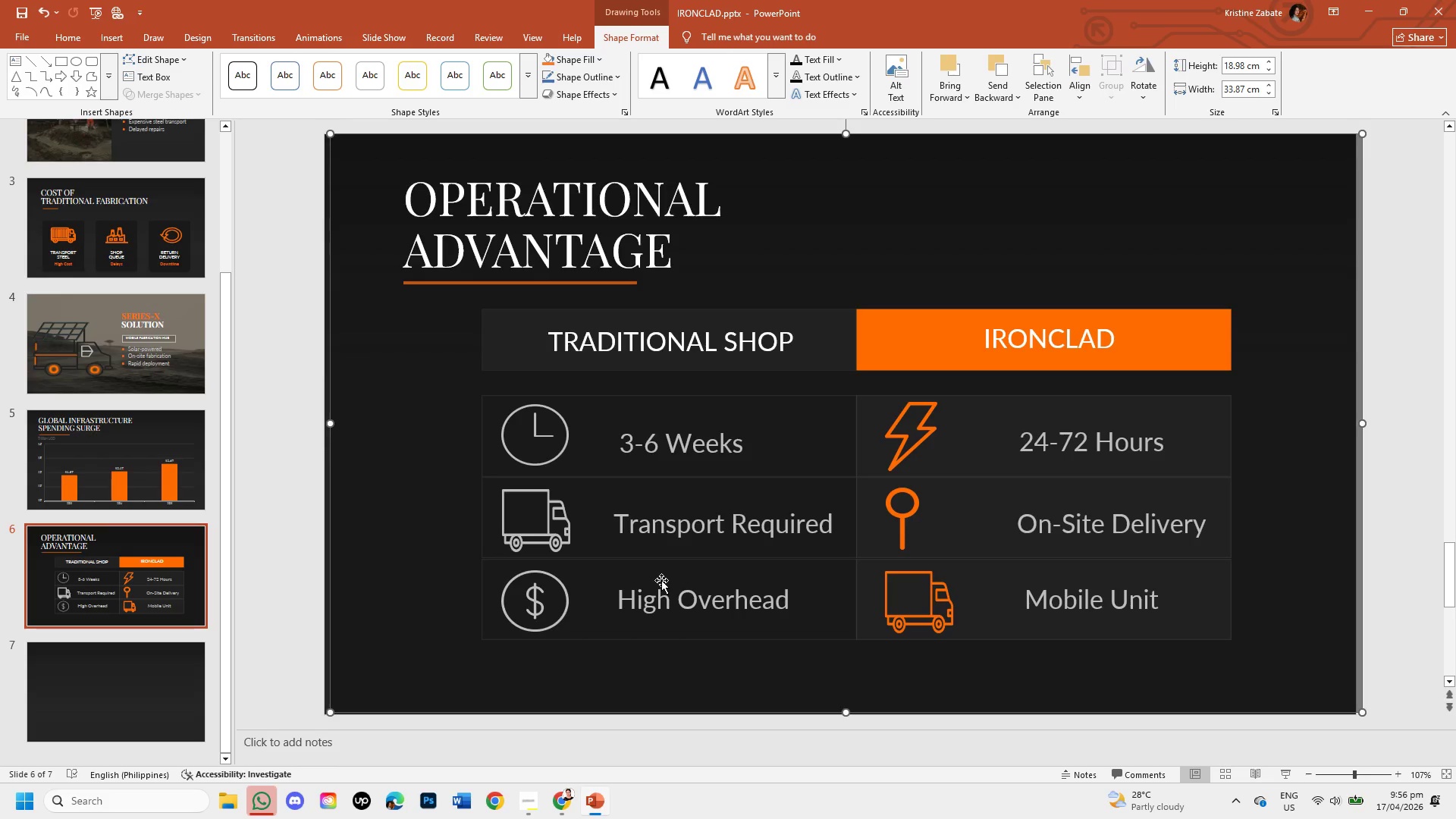 
wait(13.55)
 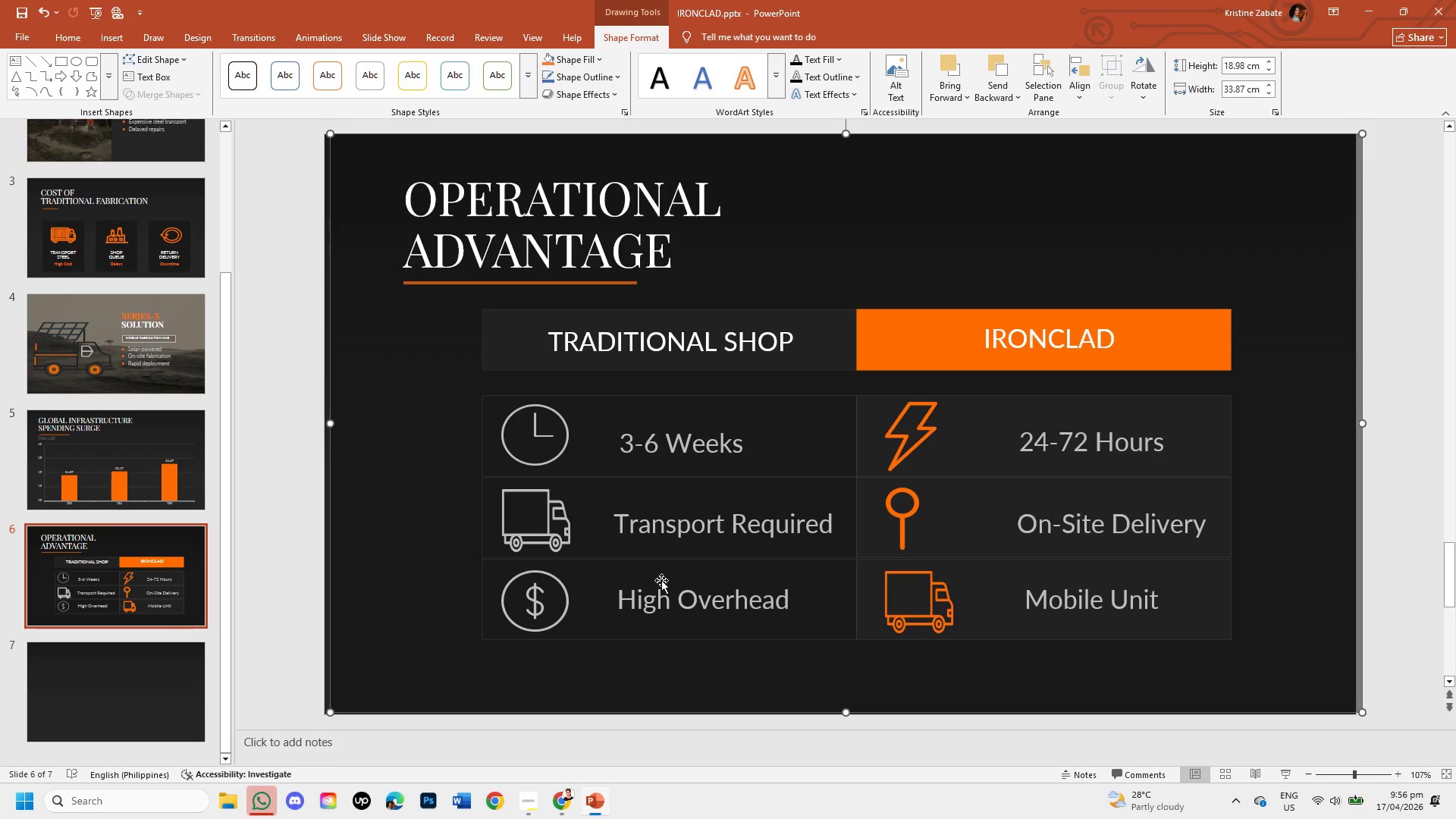 
left_click([1053, 442])
 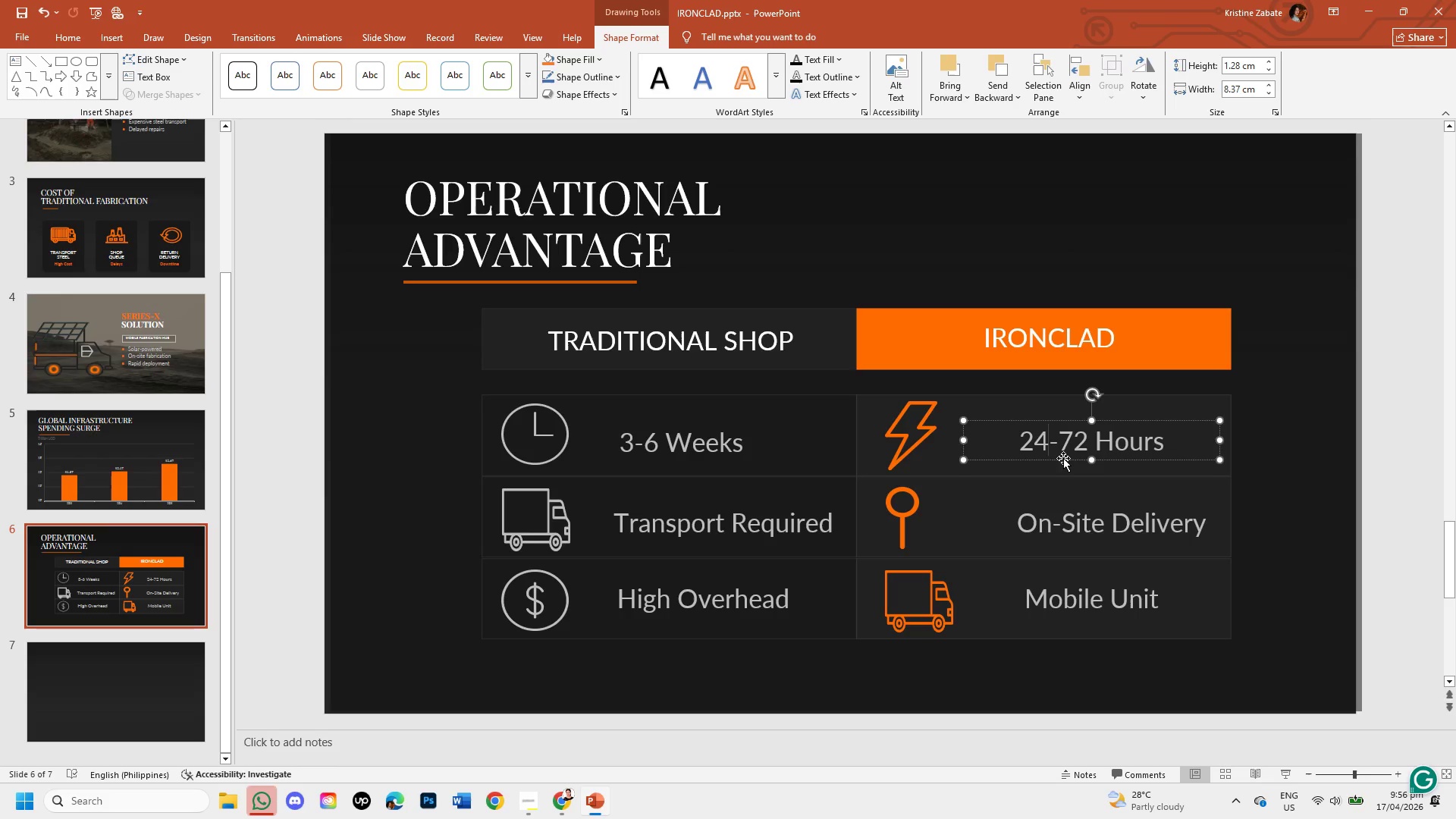 
left_click([1060, 527])
 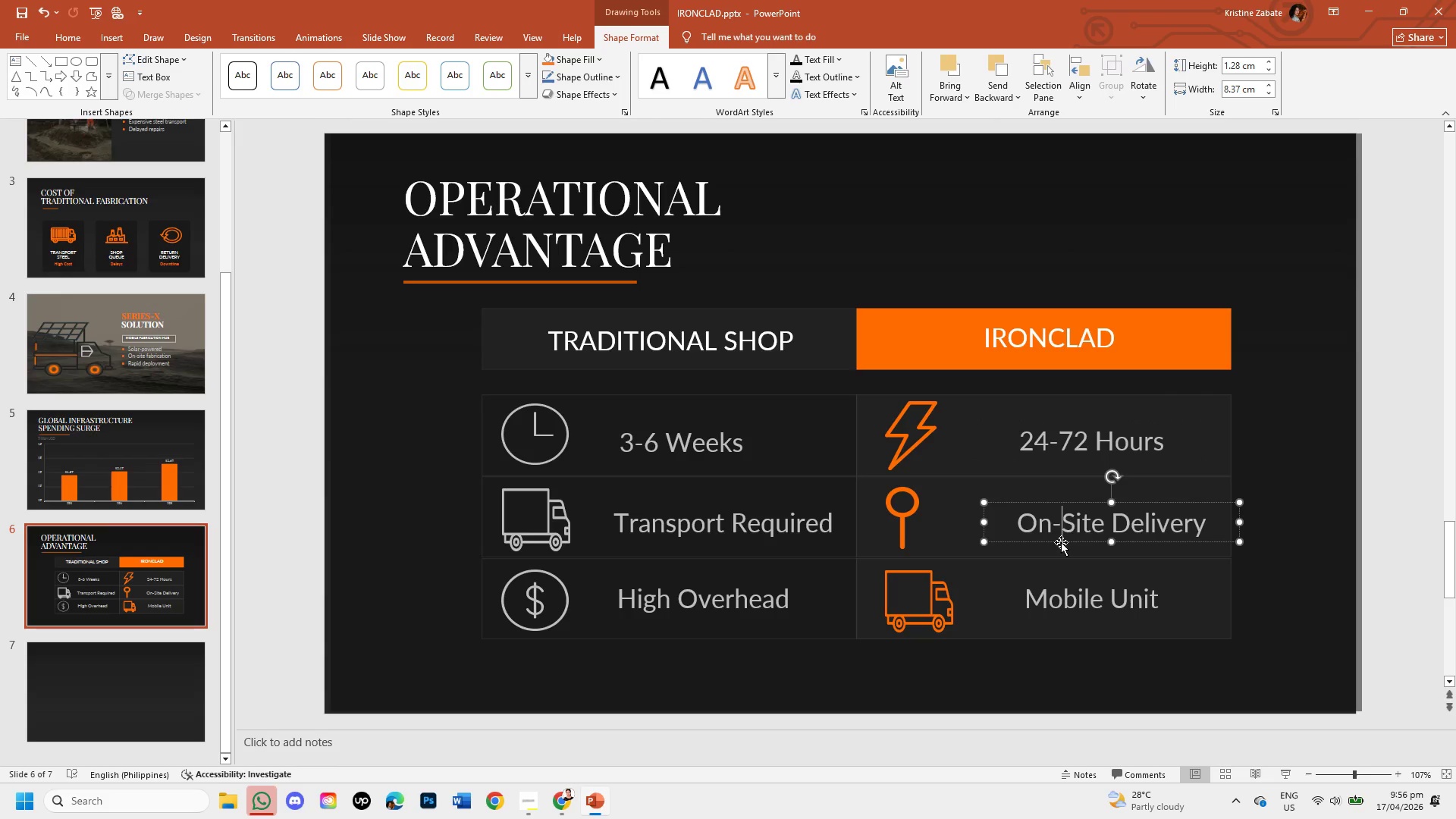 
left_click_drag(start_coordinate=[1061, 542], to_coordinate=[1033, 541])
 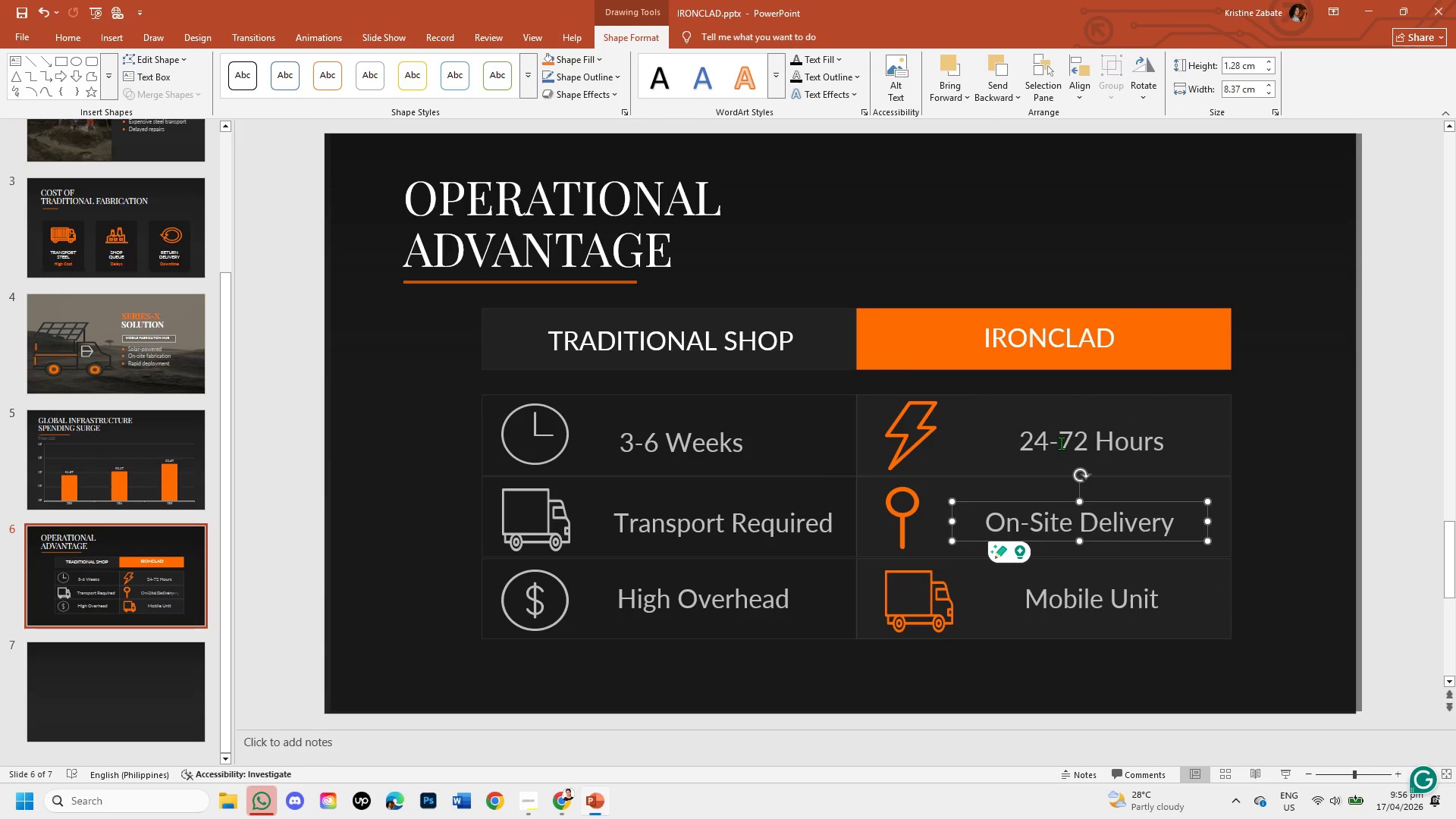 
left_click([1061, 443])
 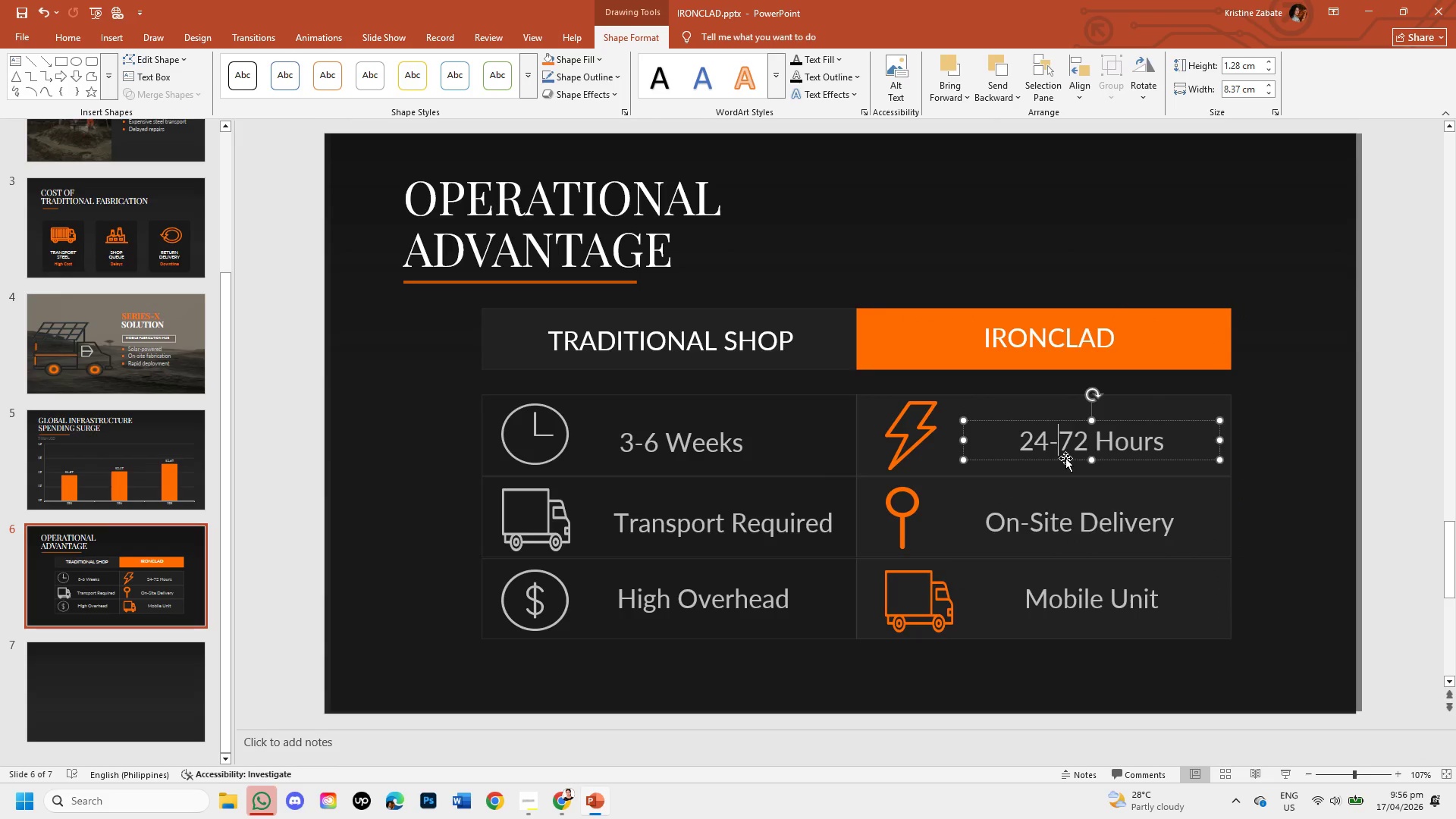 
left_click_drag(start_coordinate=[1065, 458], to_coordinate=[1030, 460])
 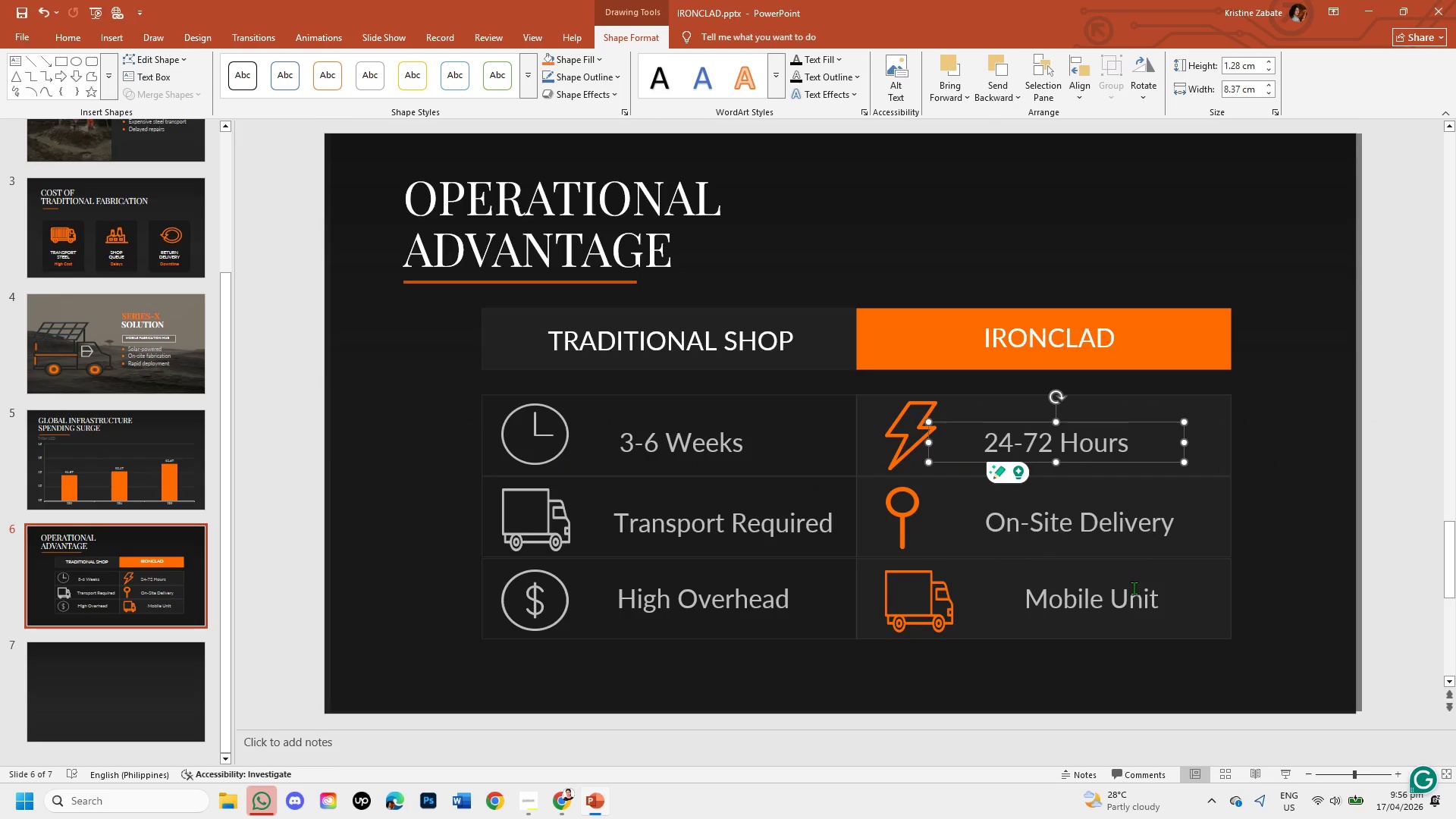 
left_click([1129, 595])
 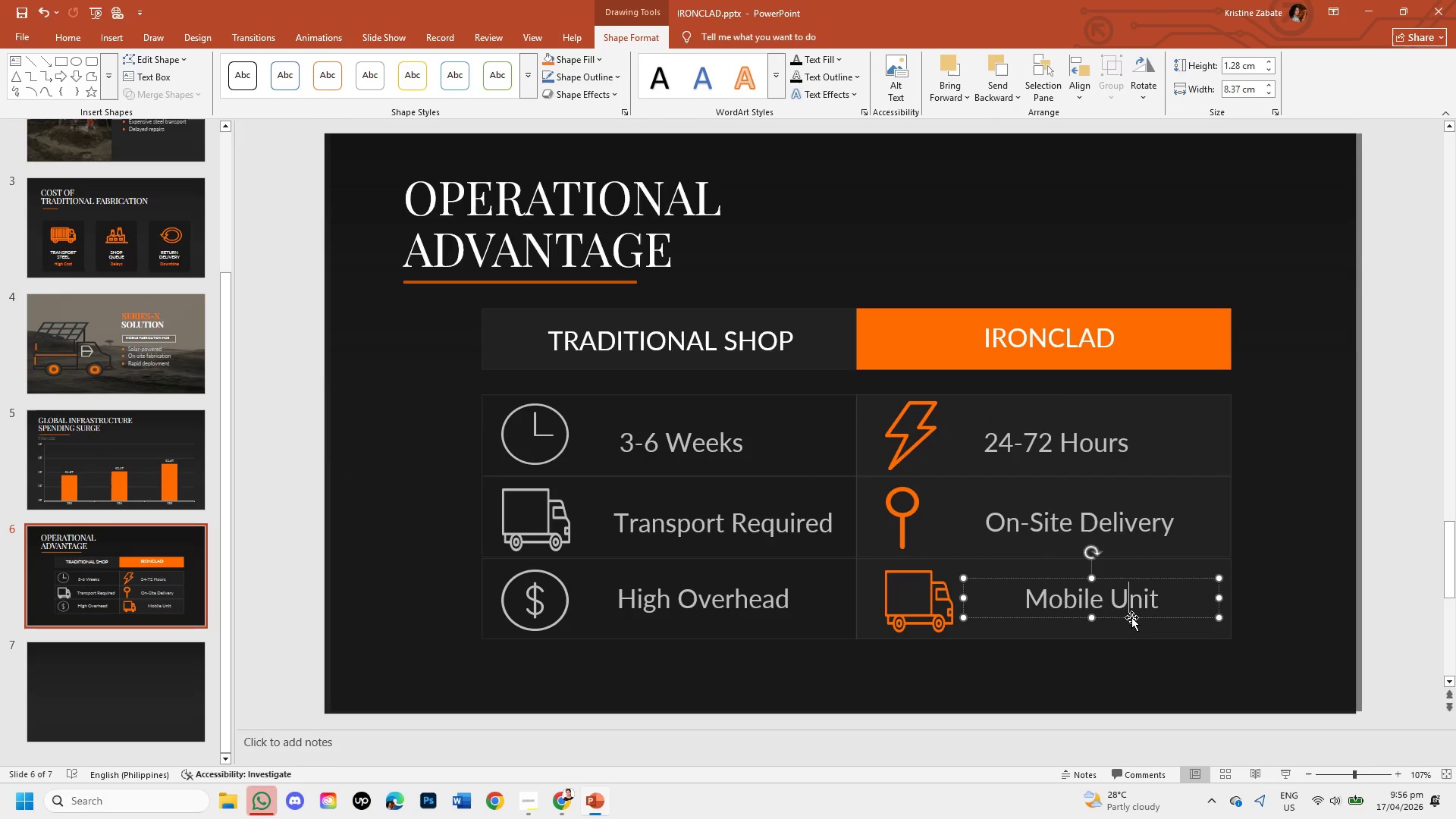 
left_click_drag(start_coordinate=[1131, 617], to_coordinate=[1098, 618])
 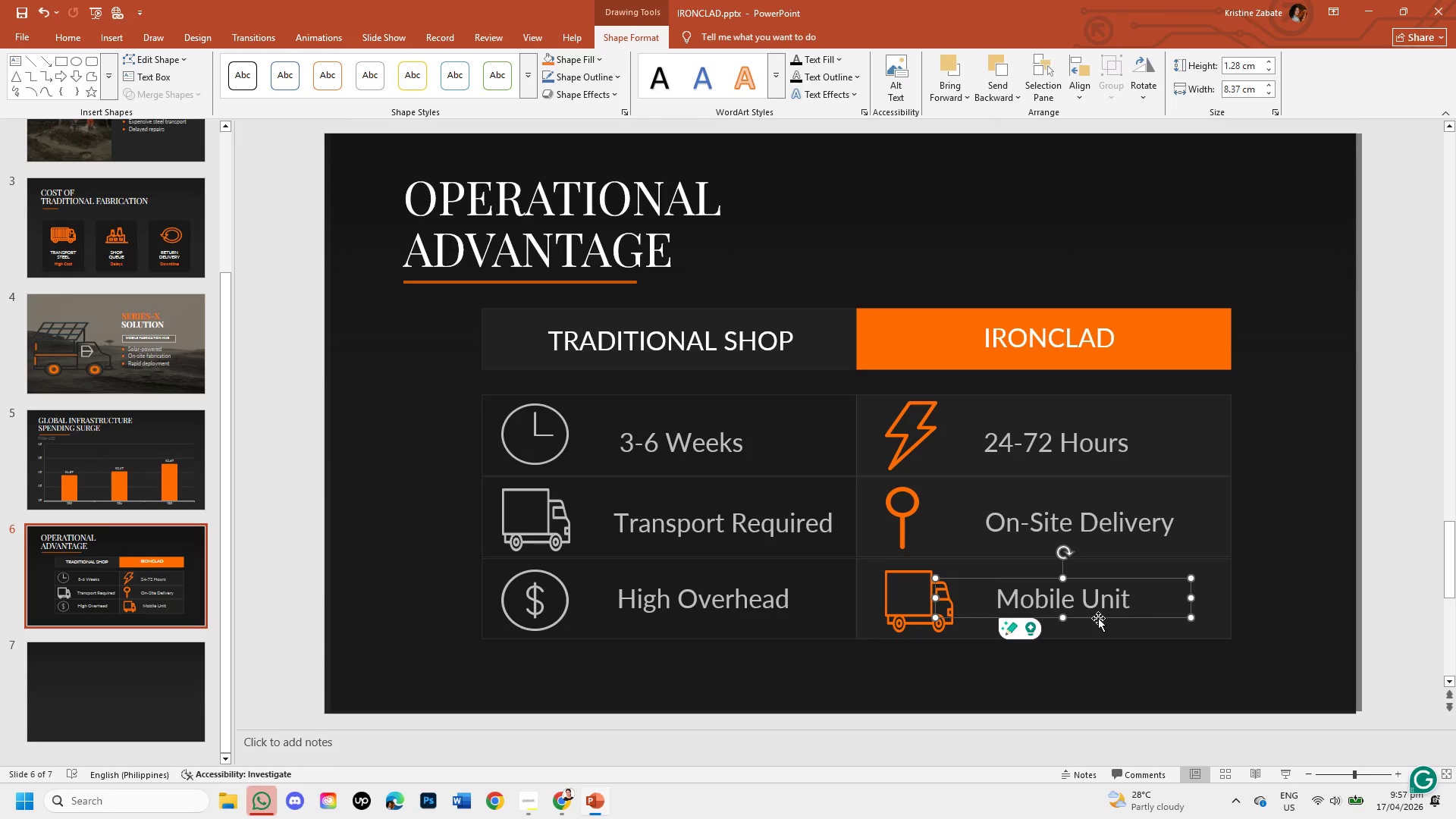 
key(ArrowLeft)
 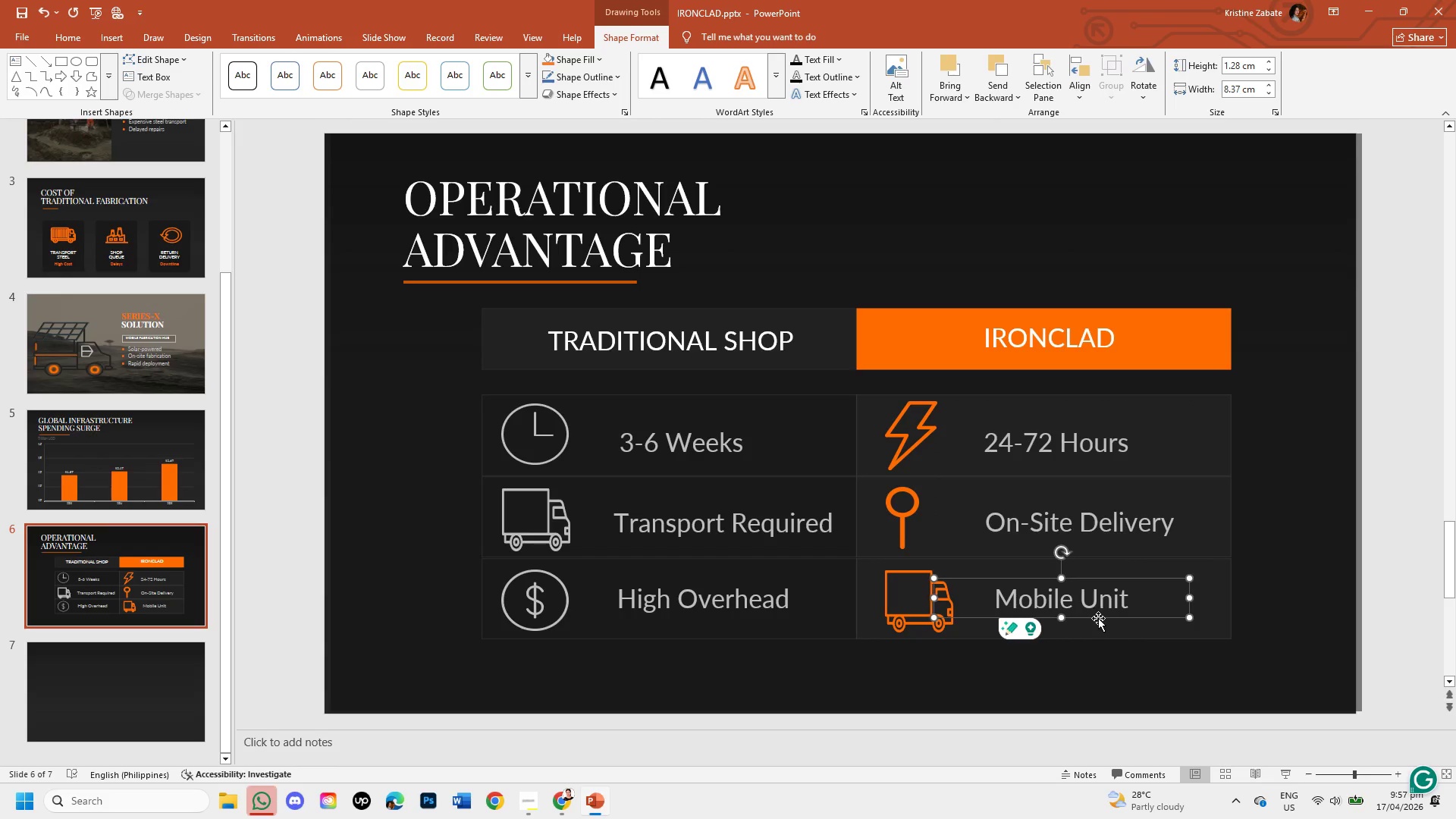 
key(ArrowLeft)
 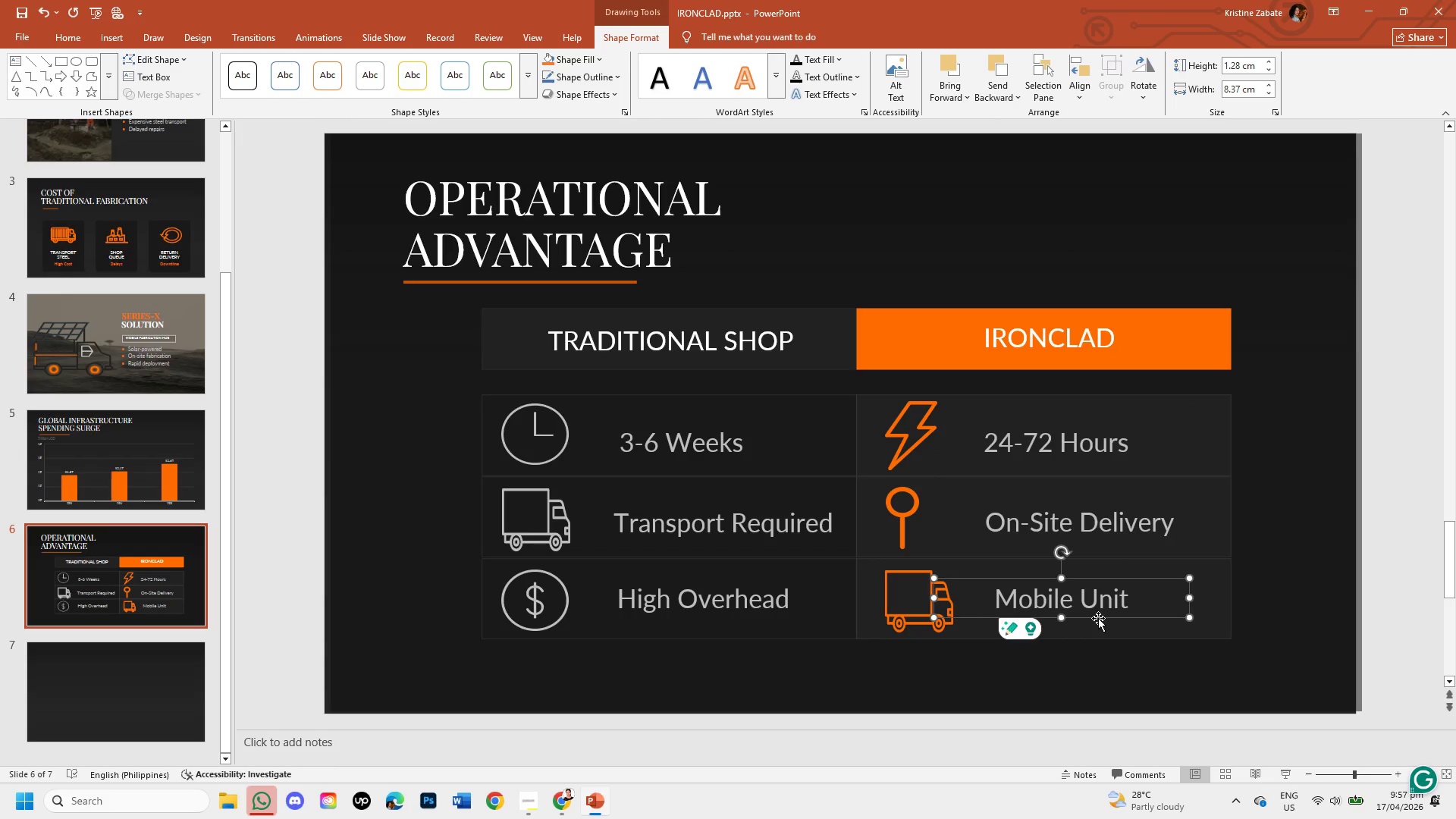 
key(ArrowLeft)
 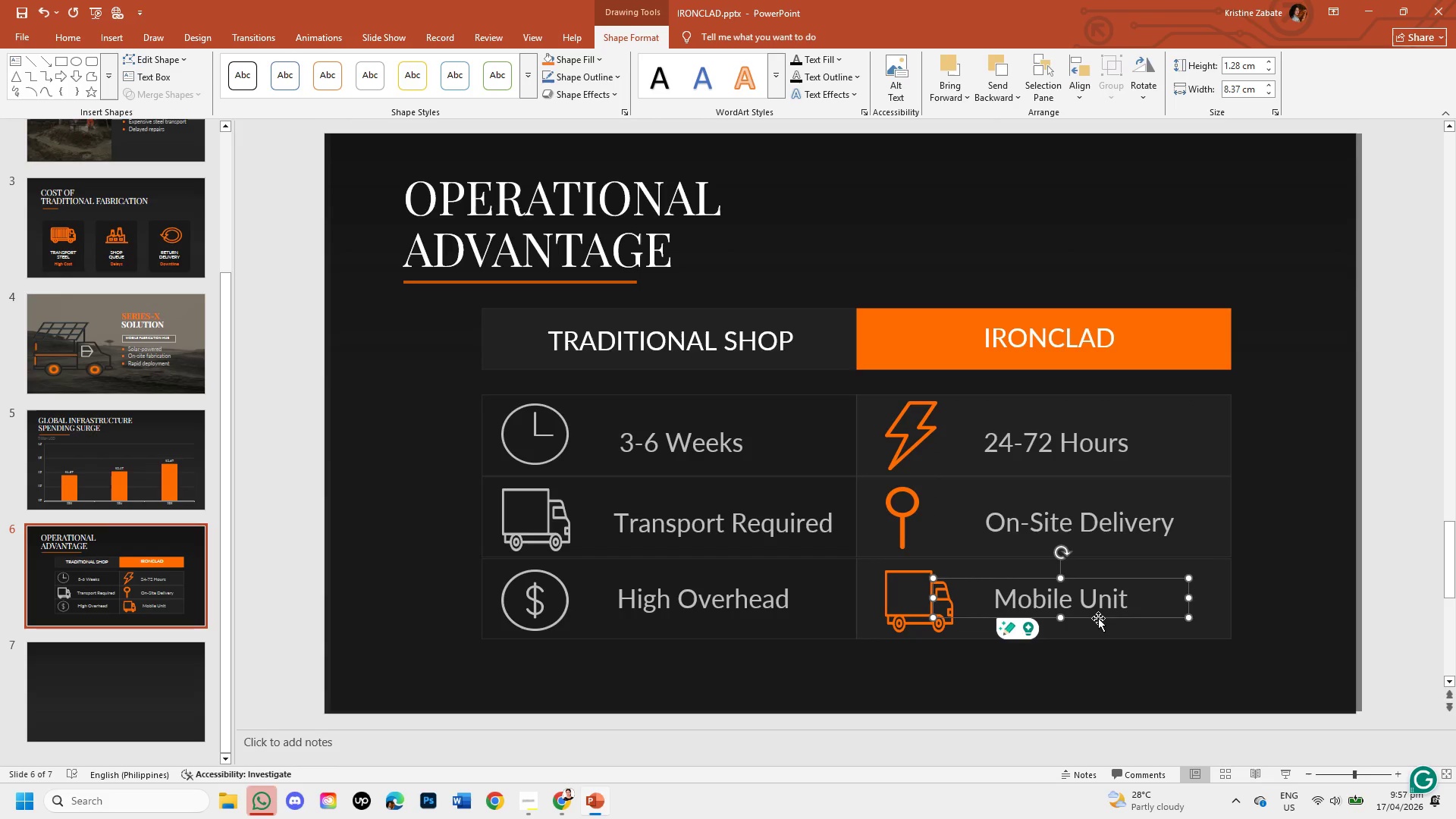 
key(ArrowLeft)
 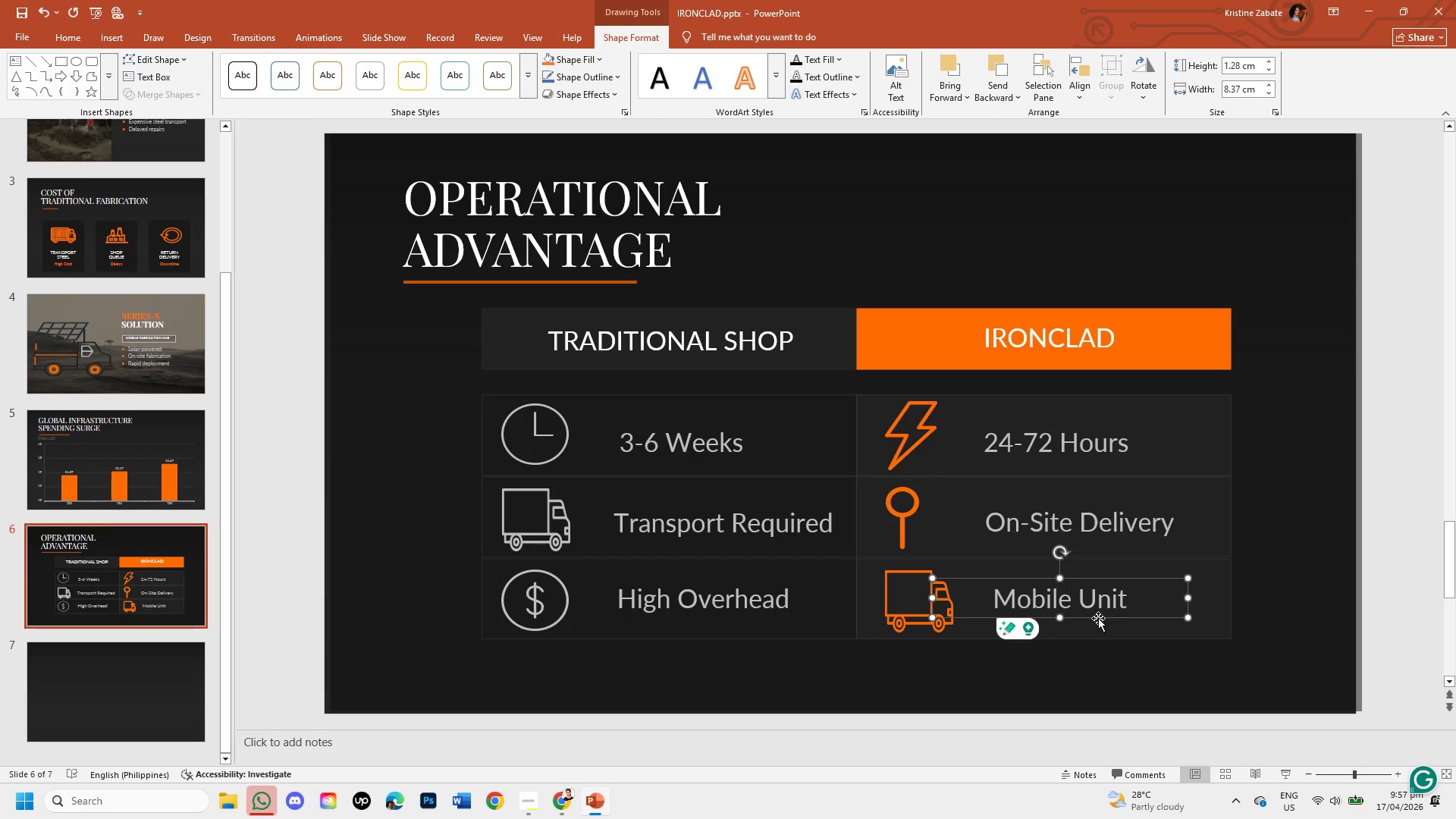 
key(ArrowLeft)
 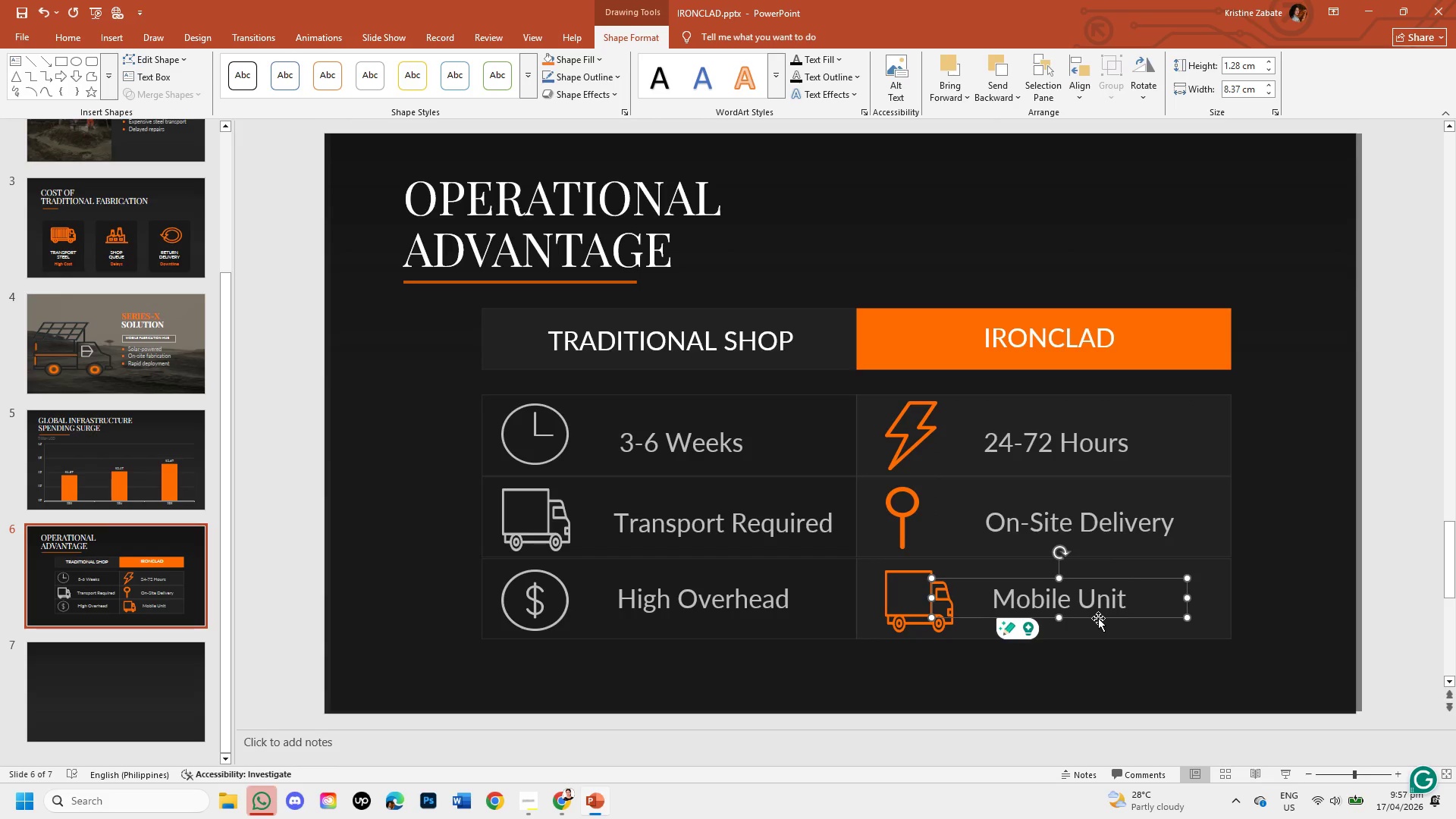 
key(ArrowLeft)
 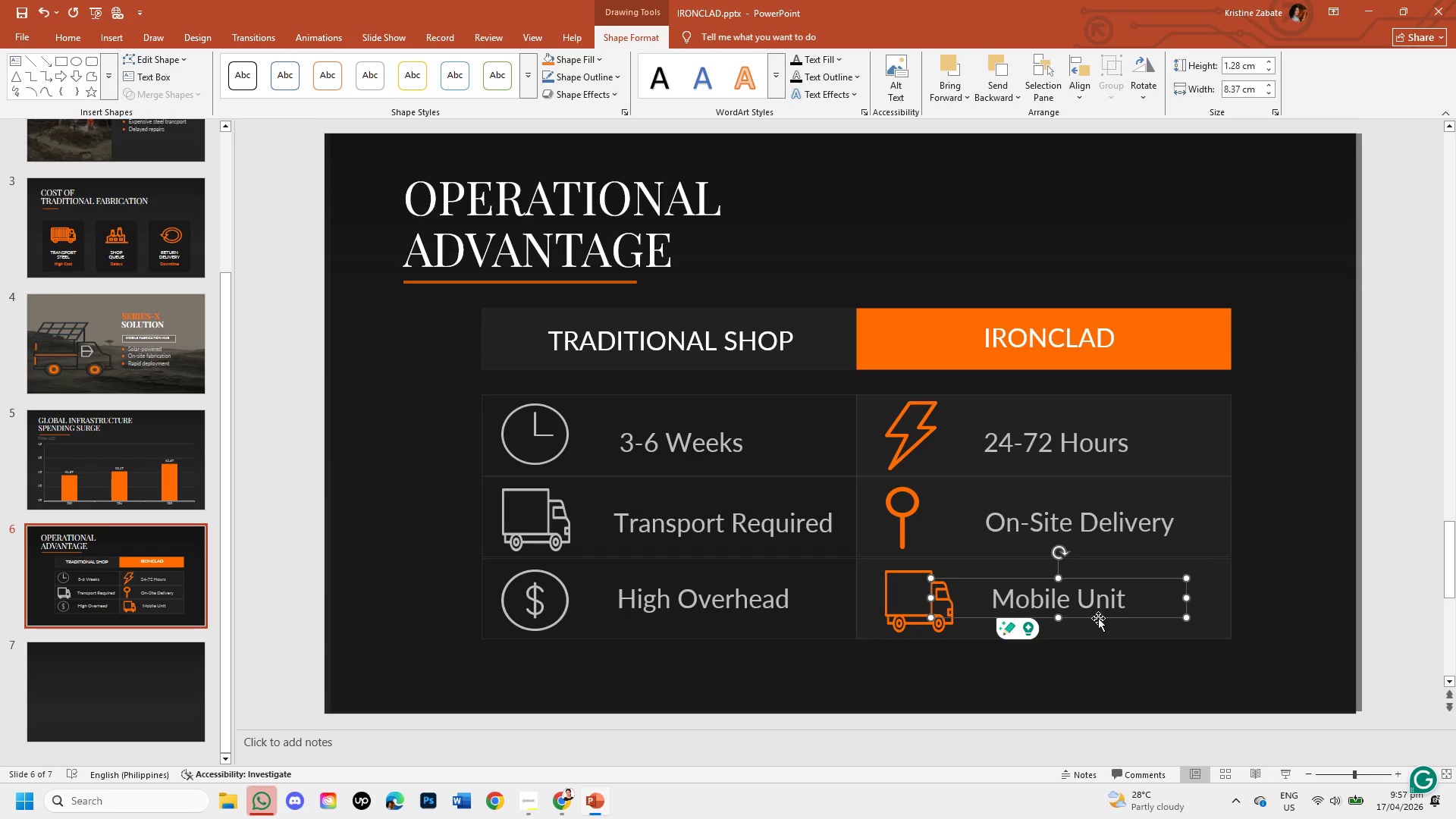 
key(ArrowLeft)
 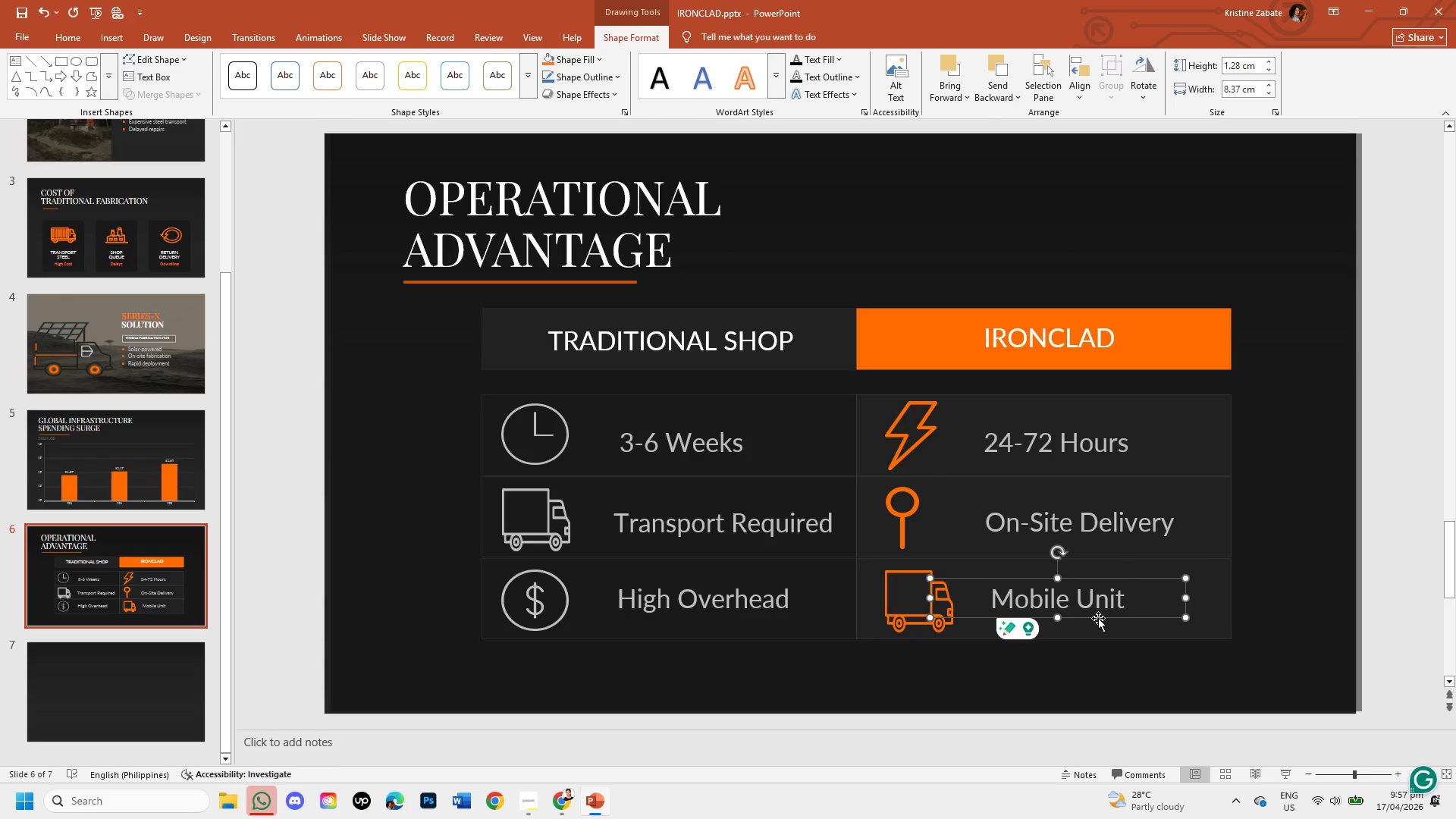 
key(ArrowLeft)
 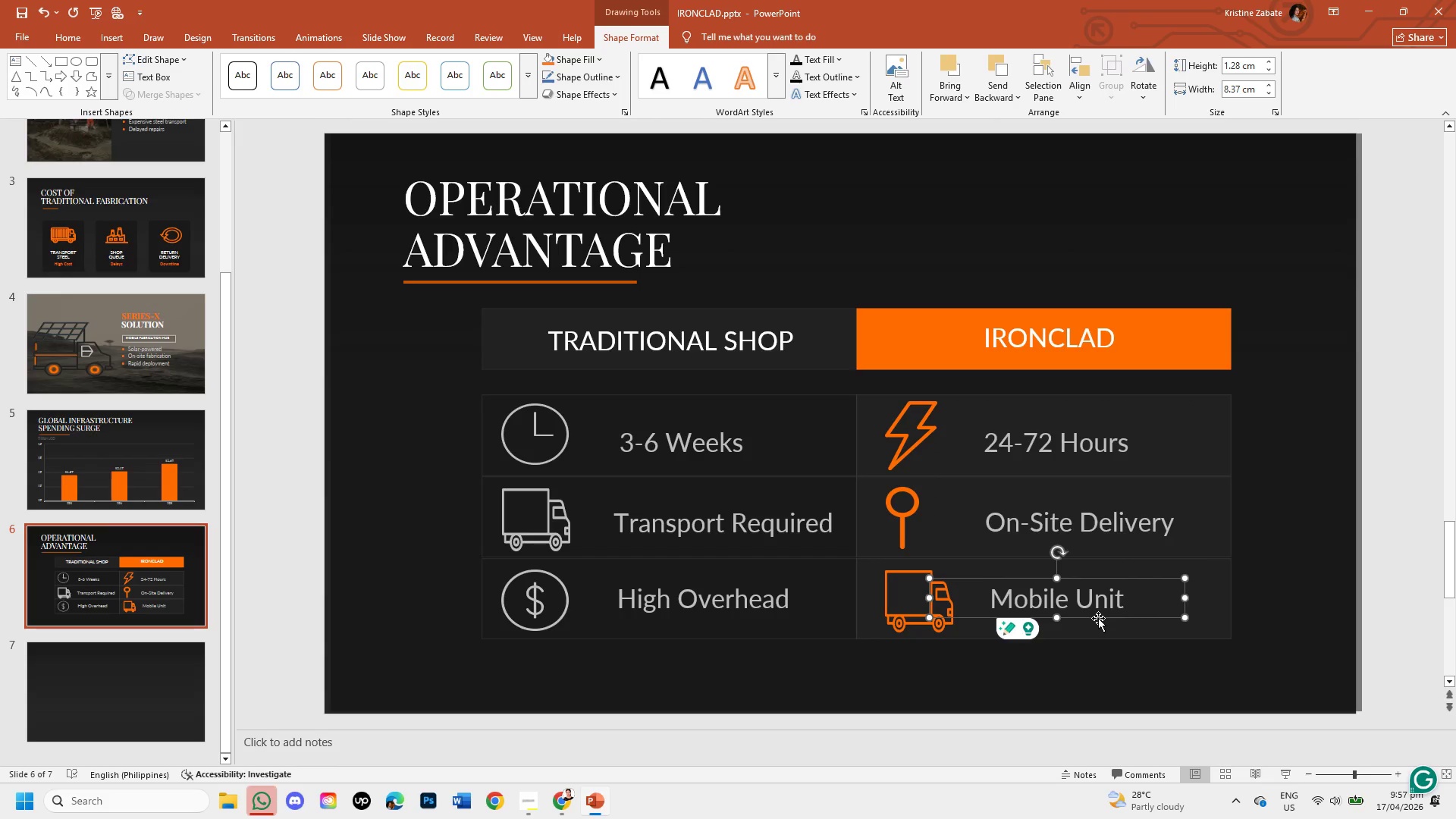 
key(ArrowLeft)
 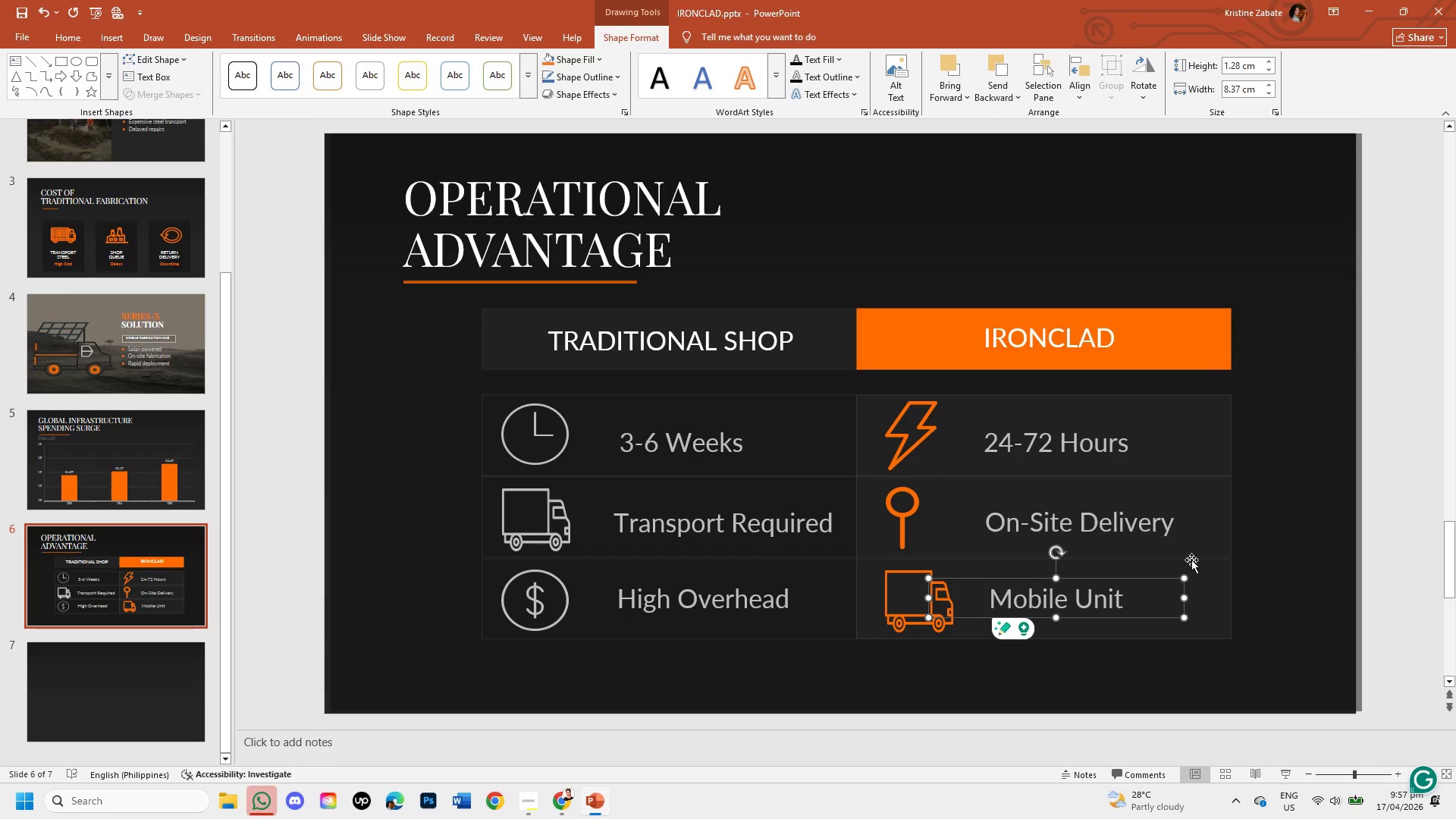 
left_click([1199, 548])
 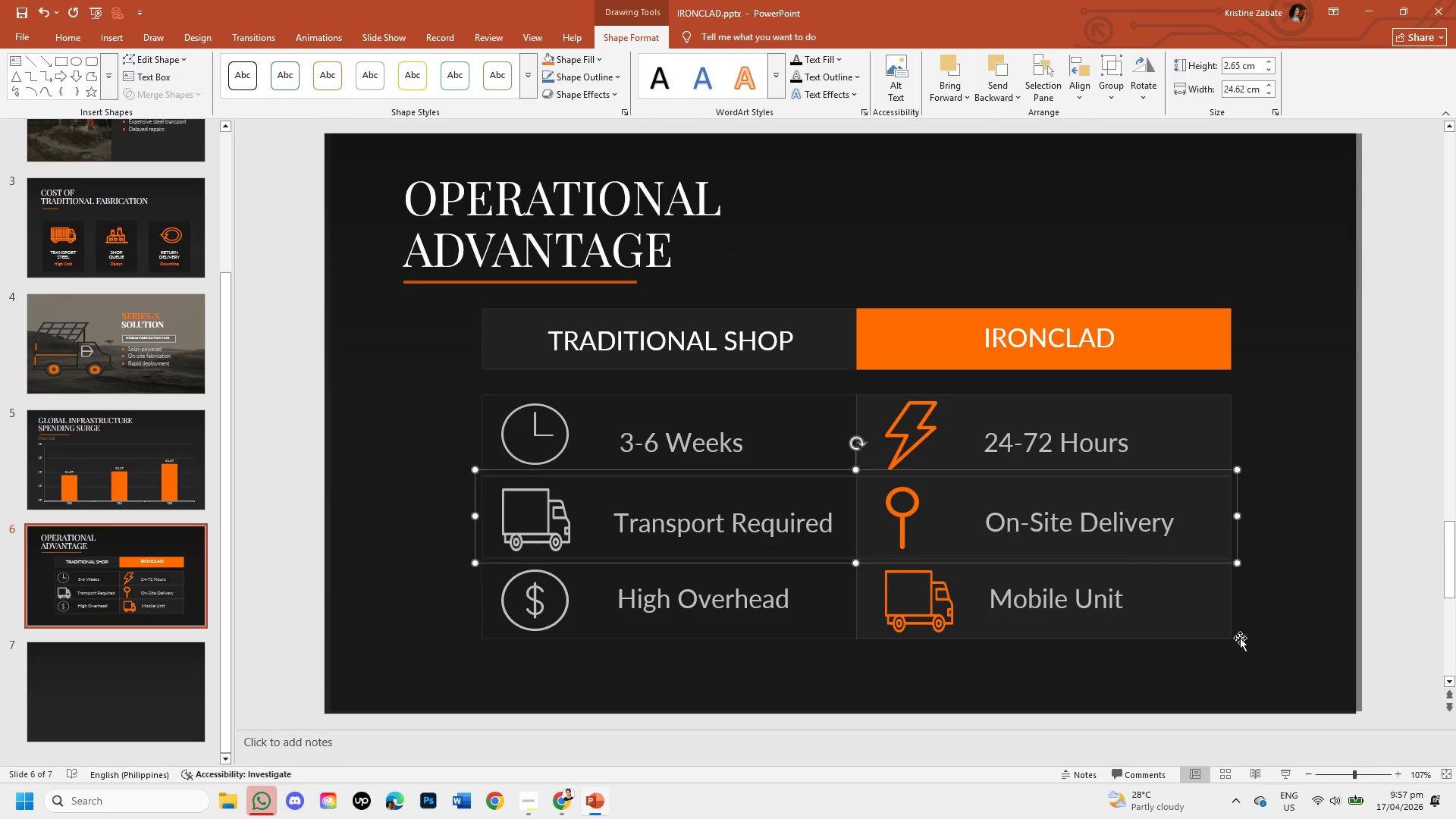 
left_click([1277, 650])
 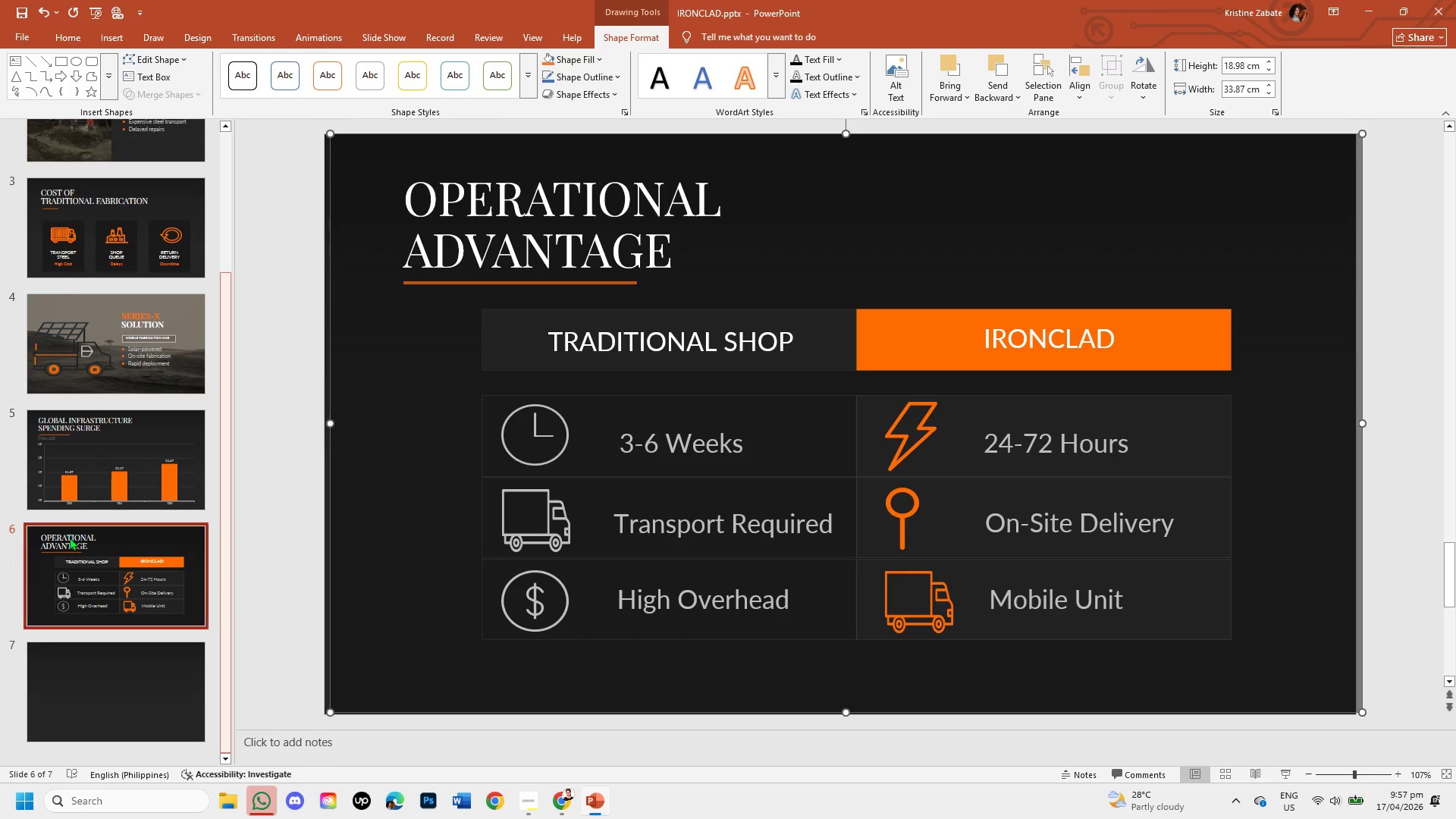 
left_click_drag(start_coordinate=[417, 563], to_coordinate=[407, 560])
 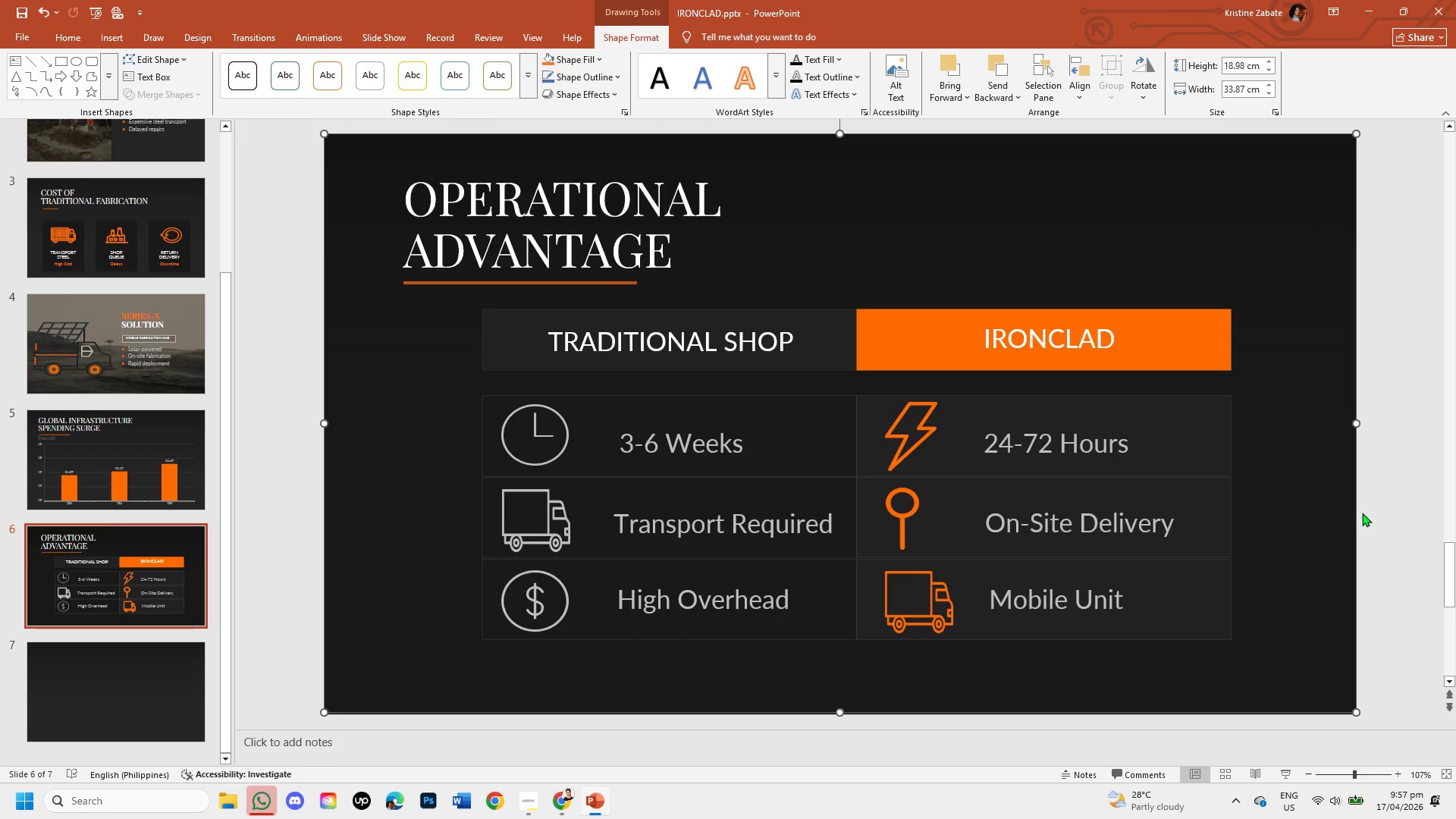 
left_click([1370, 513])
 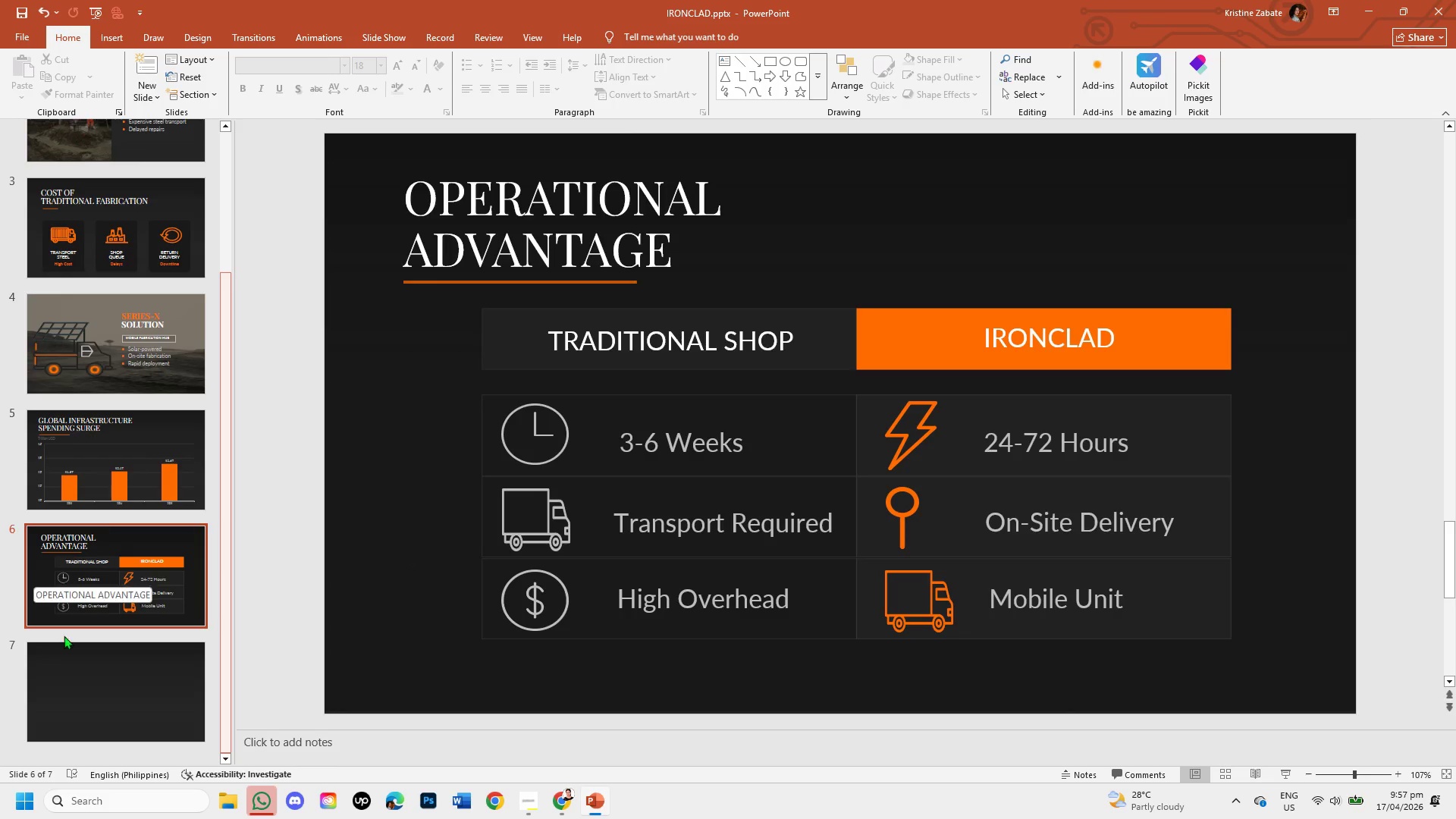 
left_click([115, 697])
 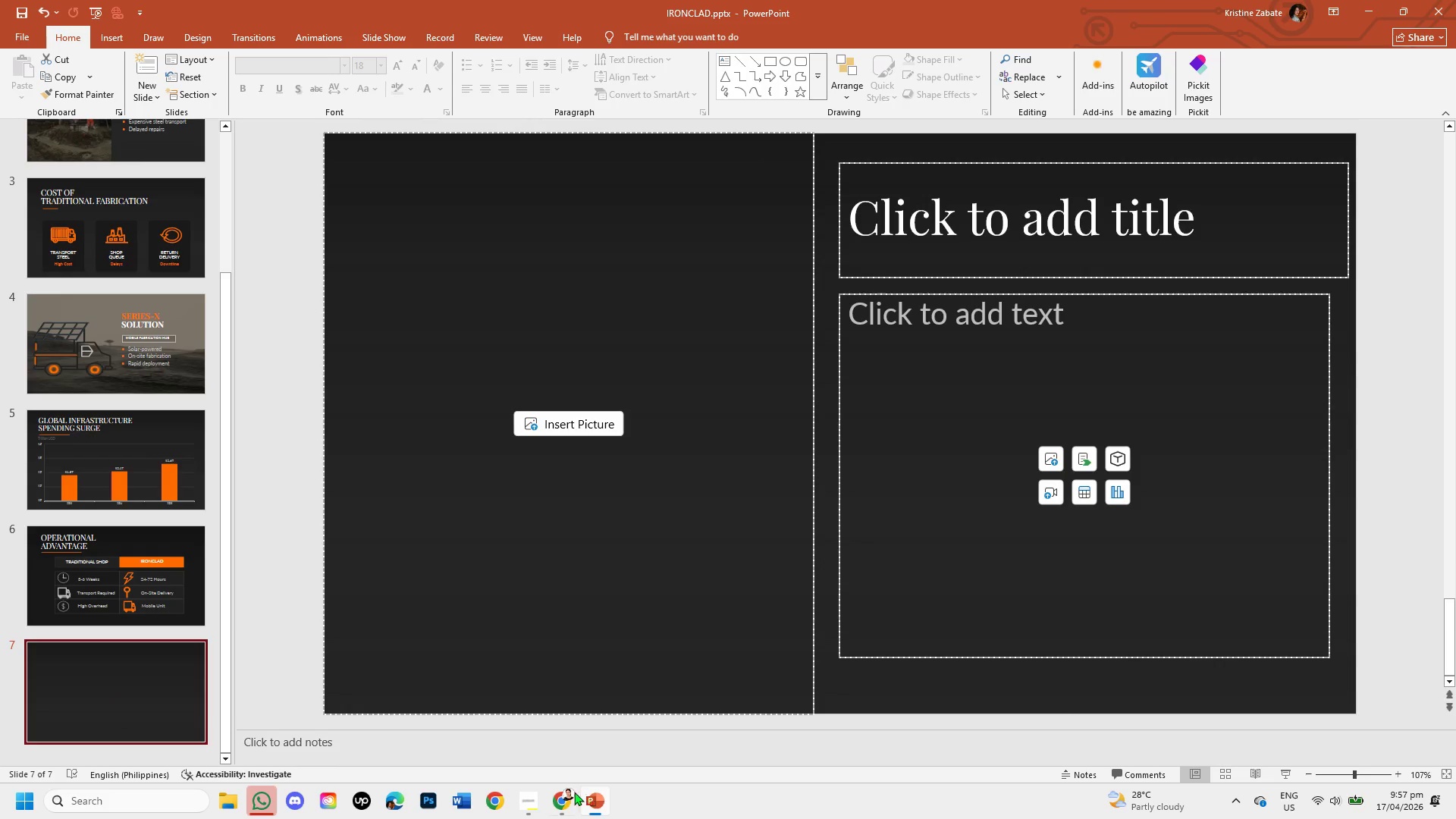 
left_click([535, 798])